 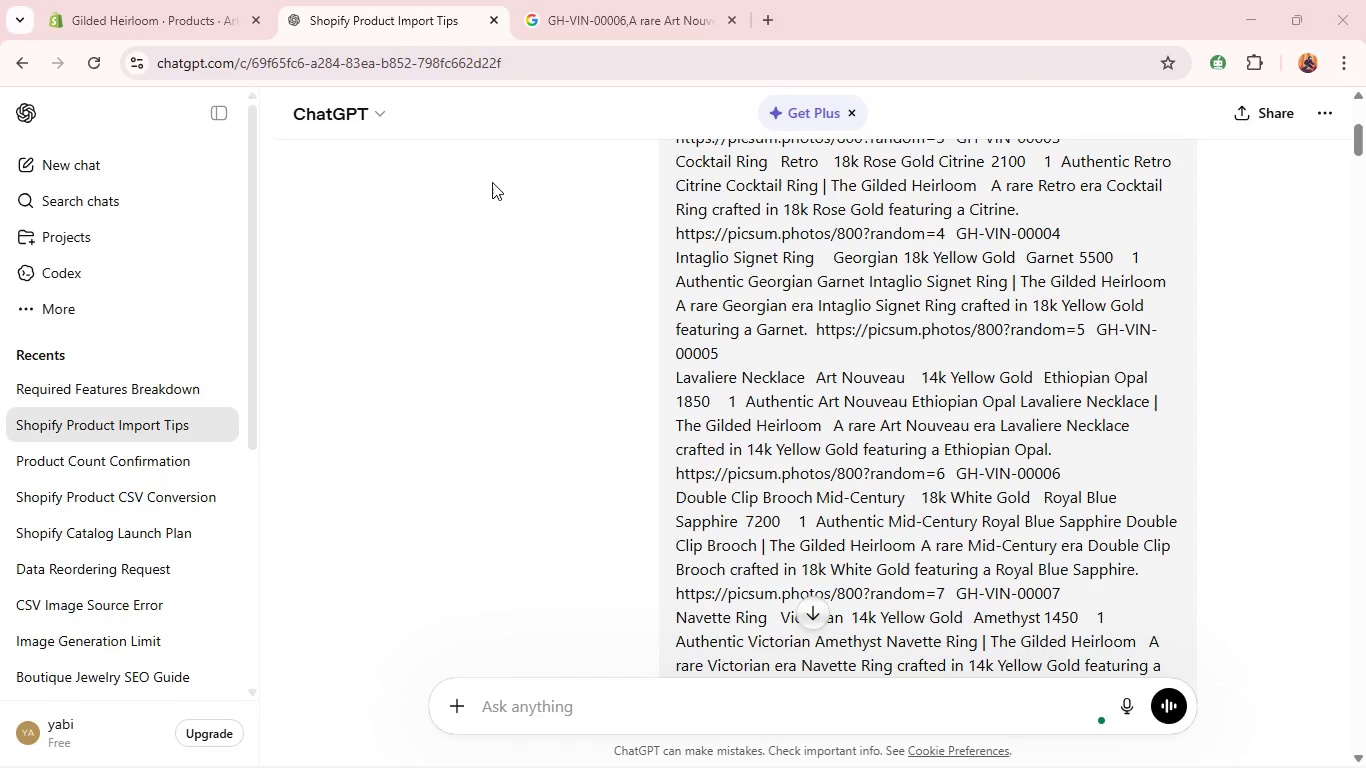 
left_click([128, 17])
 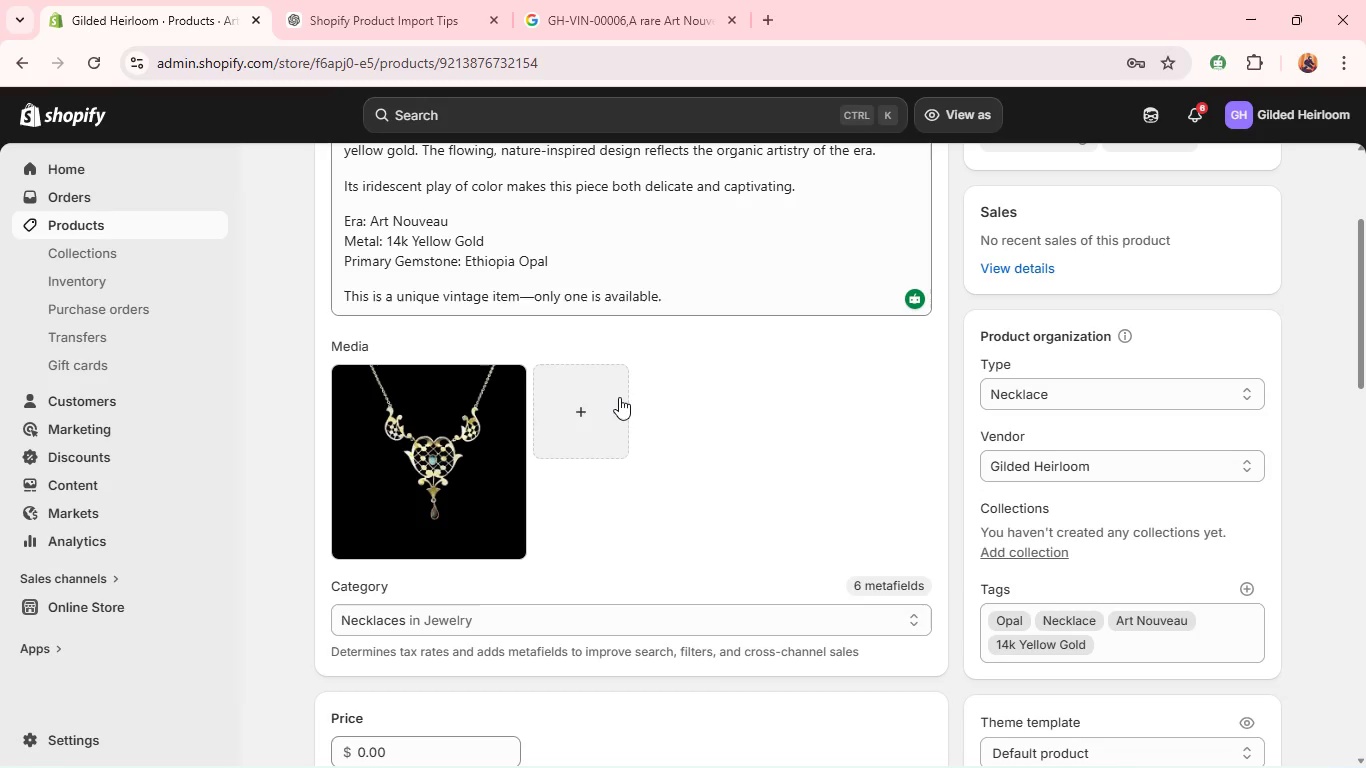 
wait(13.84)
 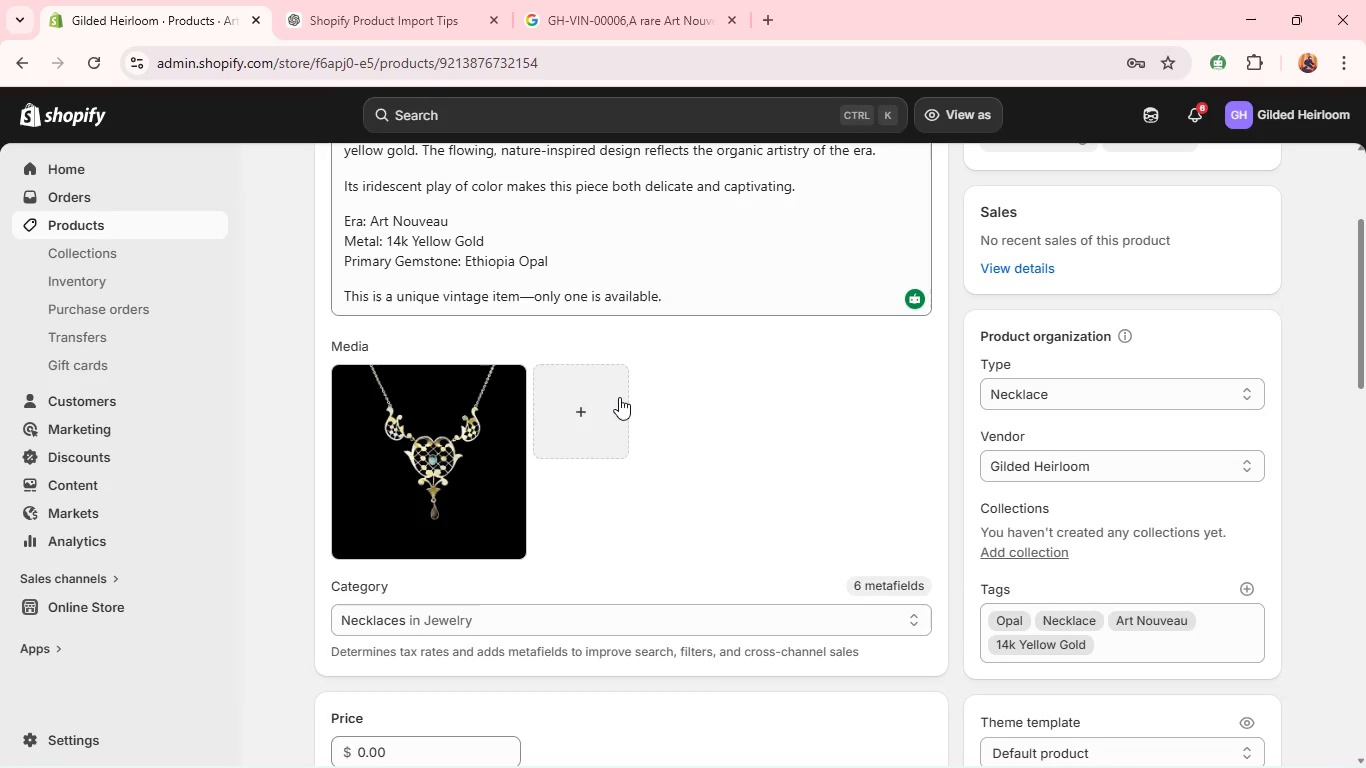 
left_click([639, 374])
 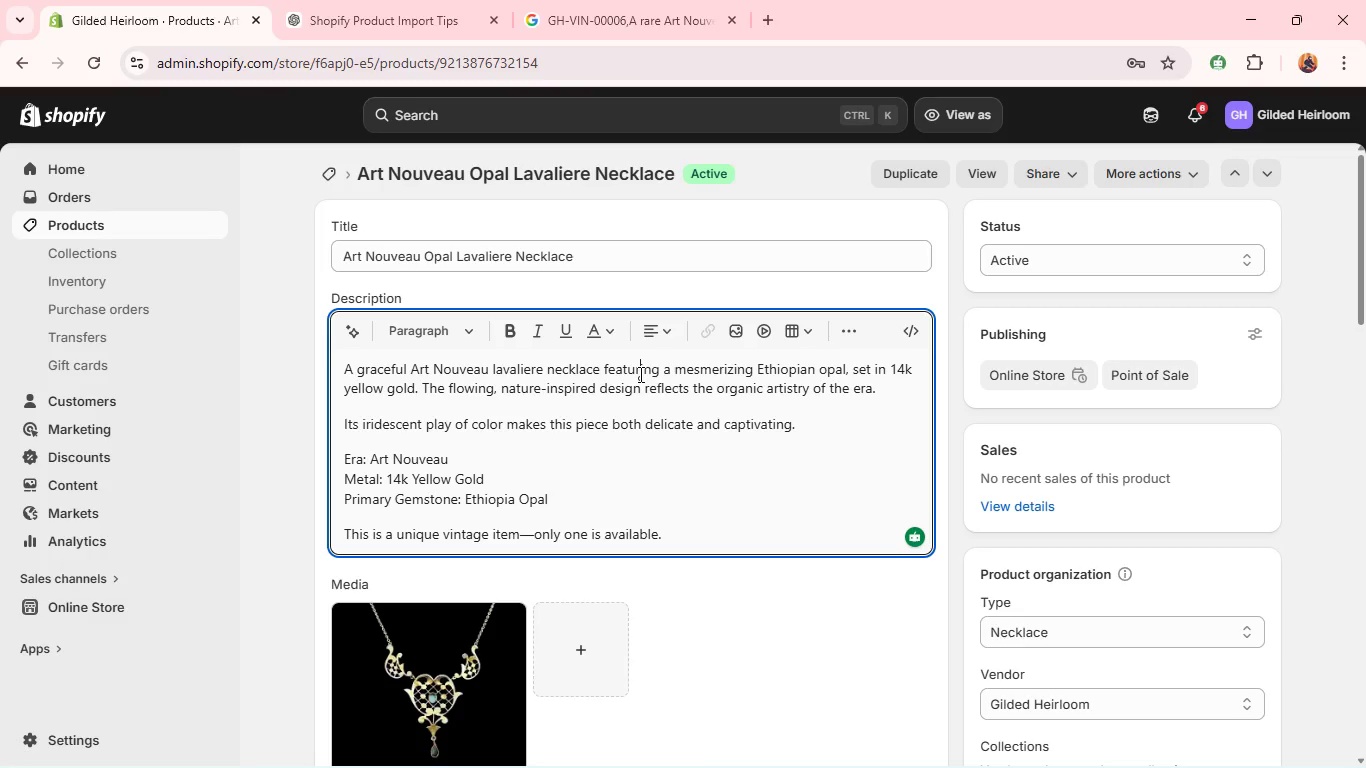 
wait(19.89)
 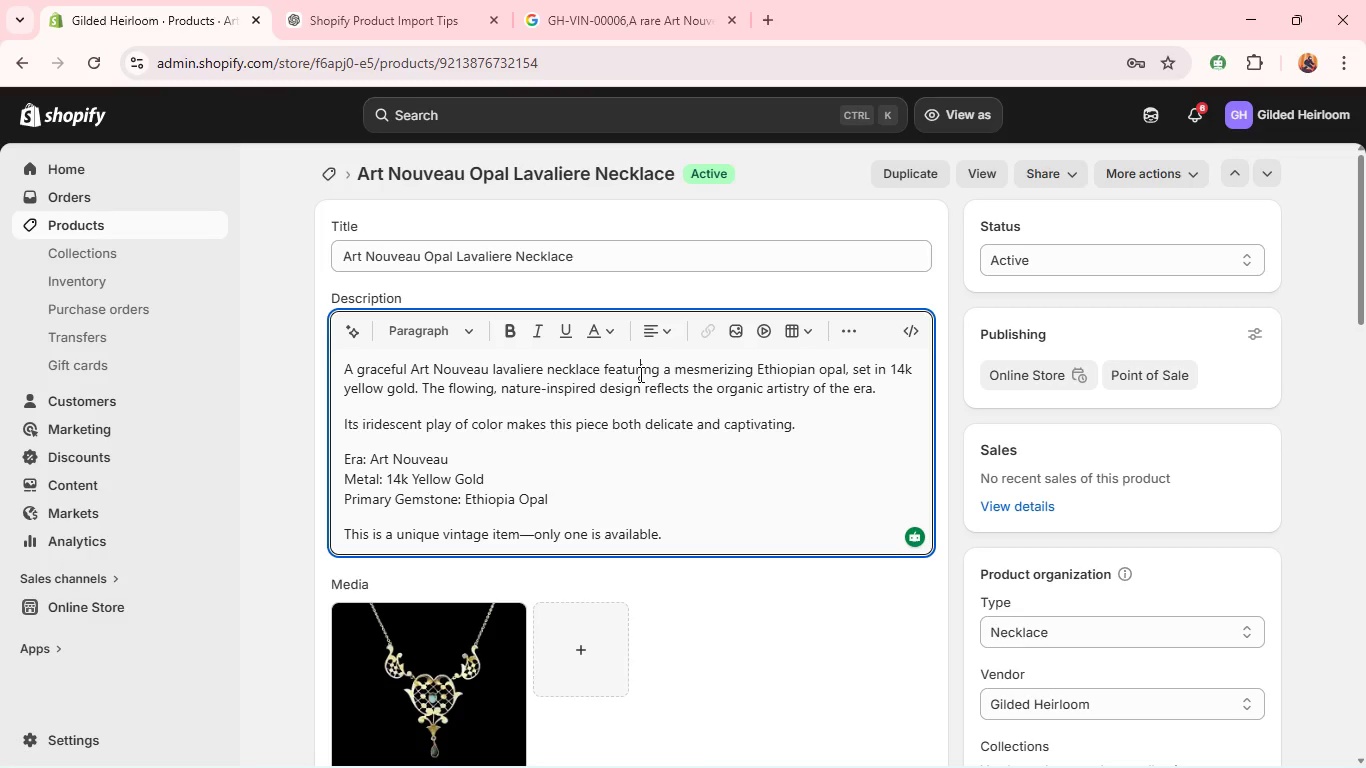 
left_click([459, 257])
 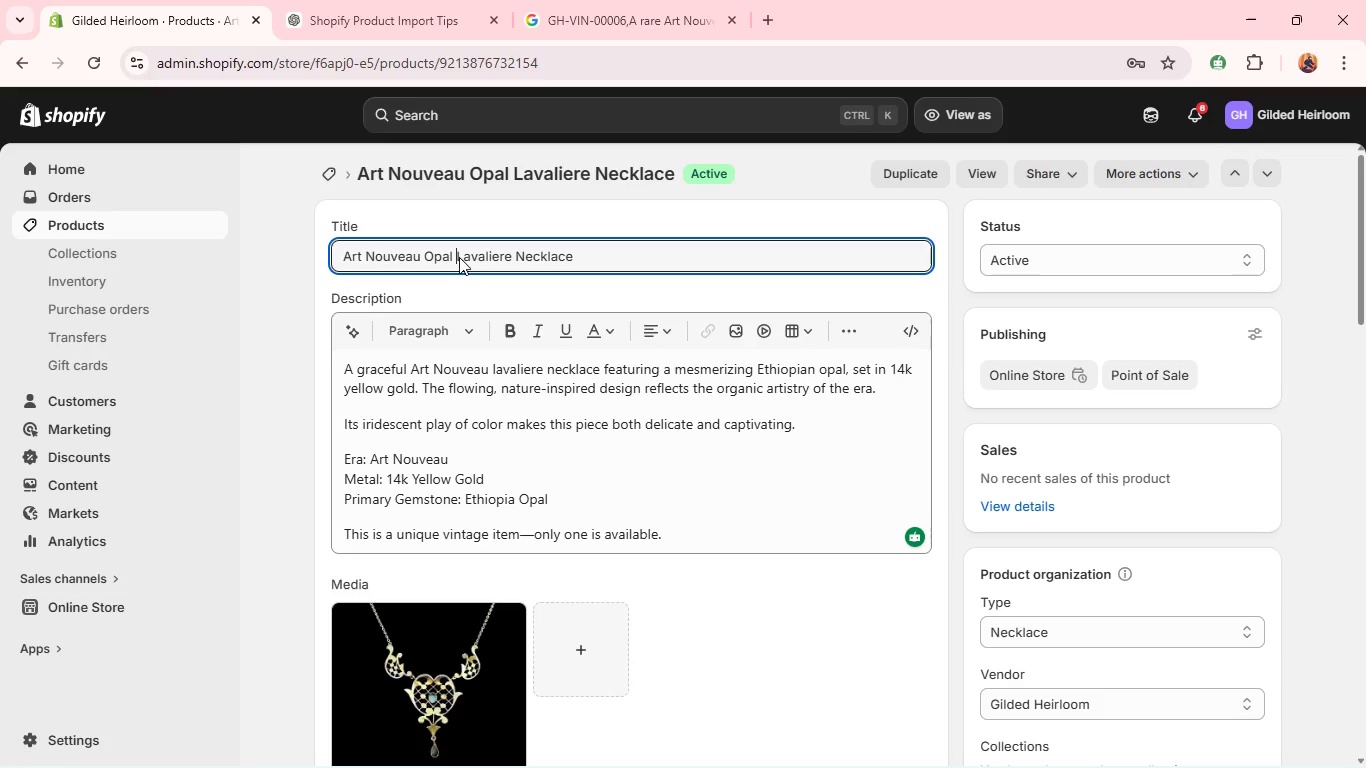 
hold_key(key=Backspace, duration=1.5)
 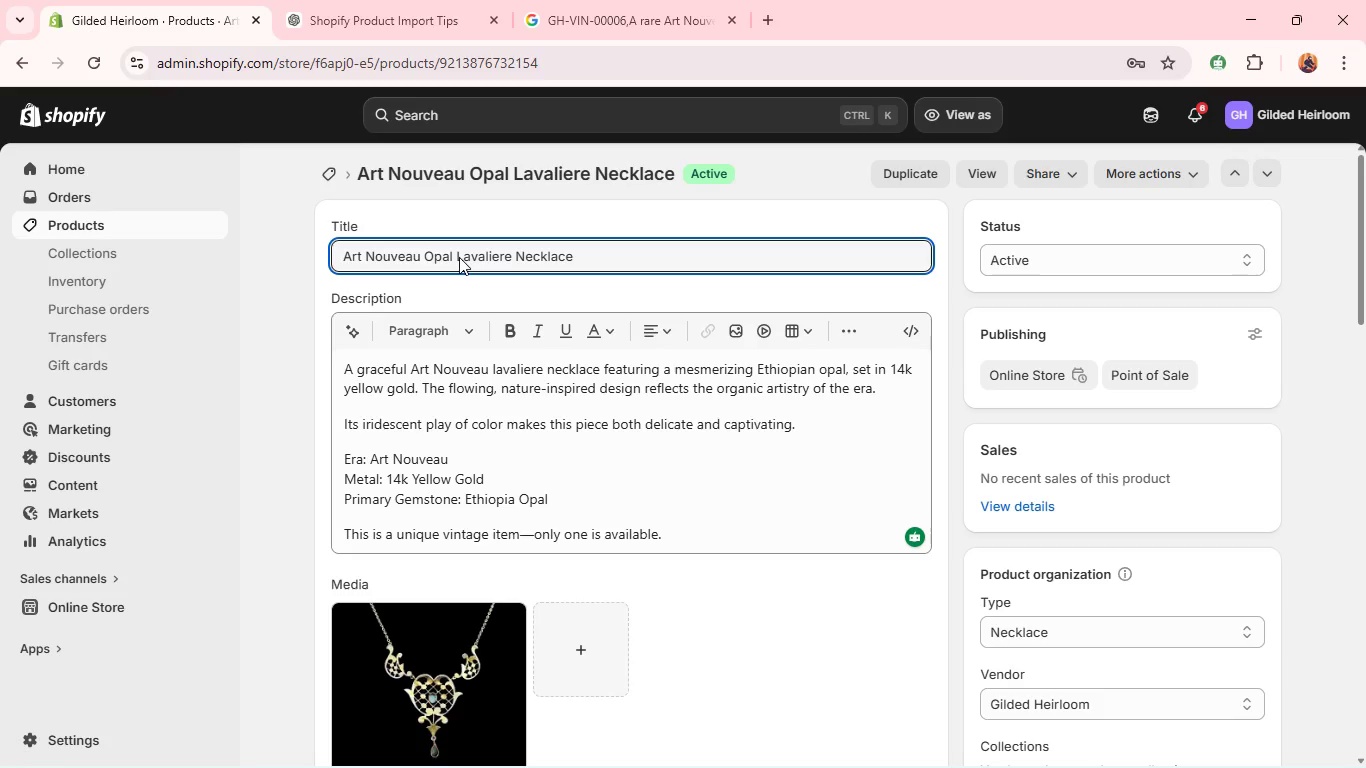 
hold_key(key=Backspace, duration=0.77)
 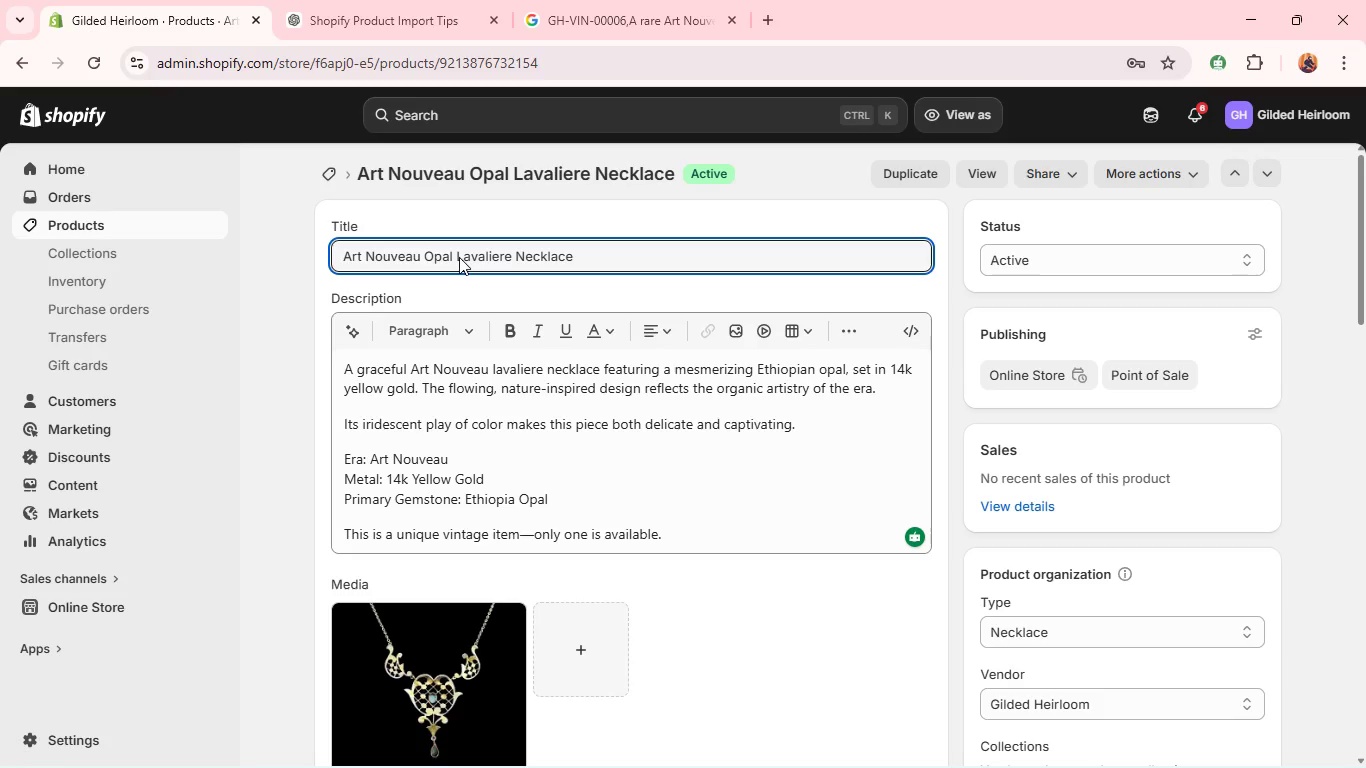 
hold_key(key=Backspace, duration=0.62)
 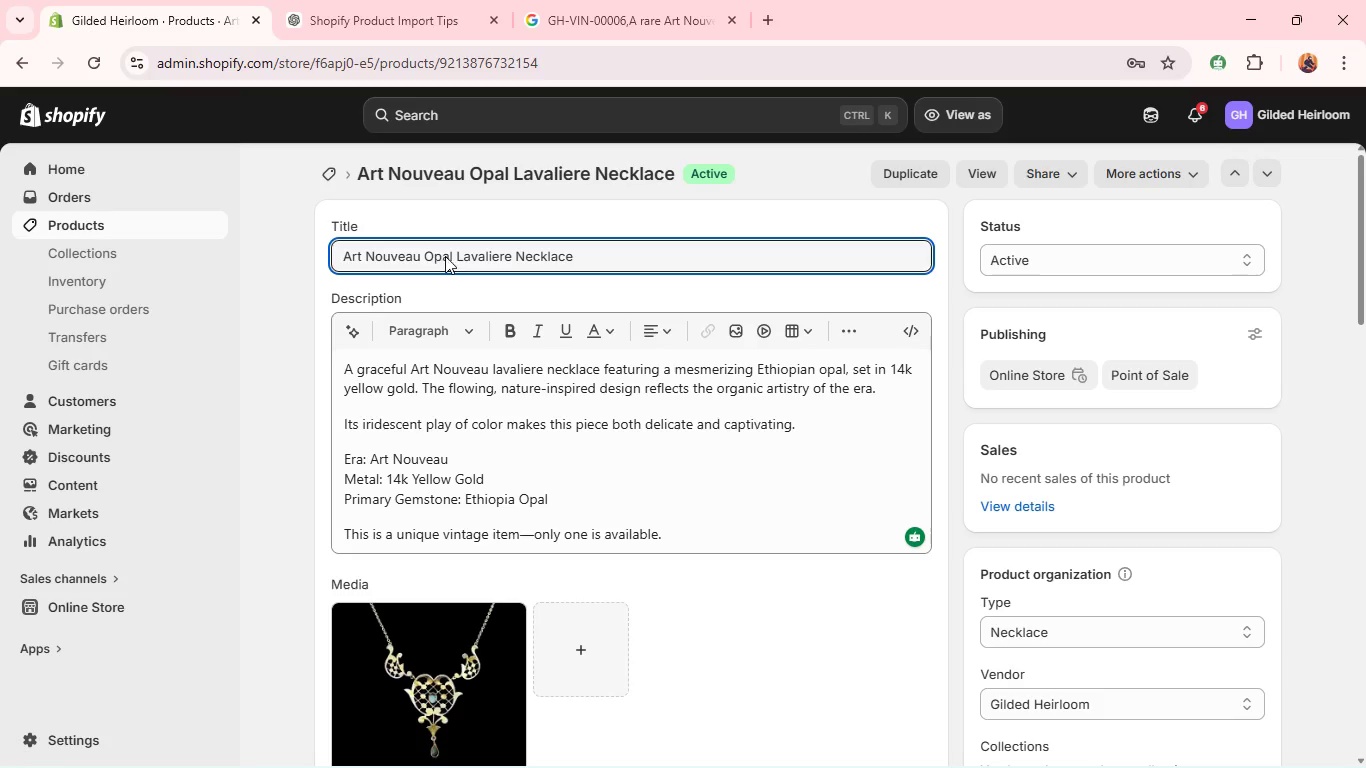 
left_click([451, 256])
 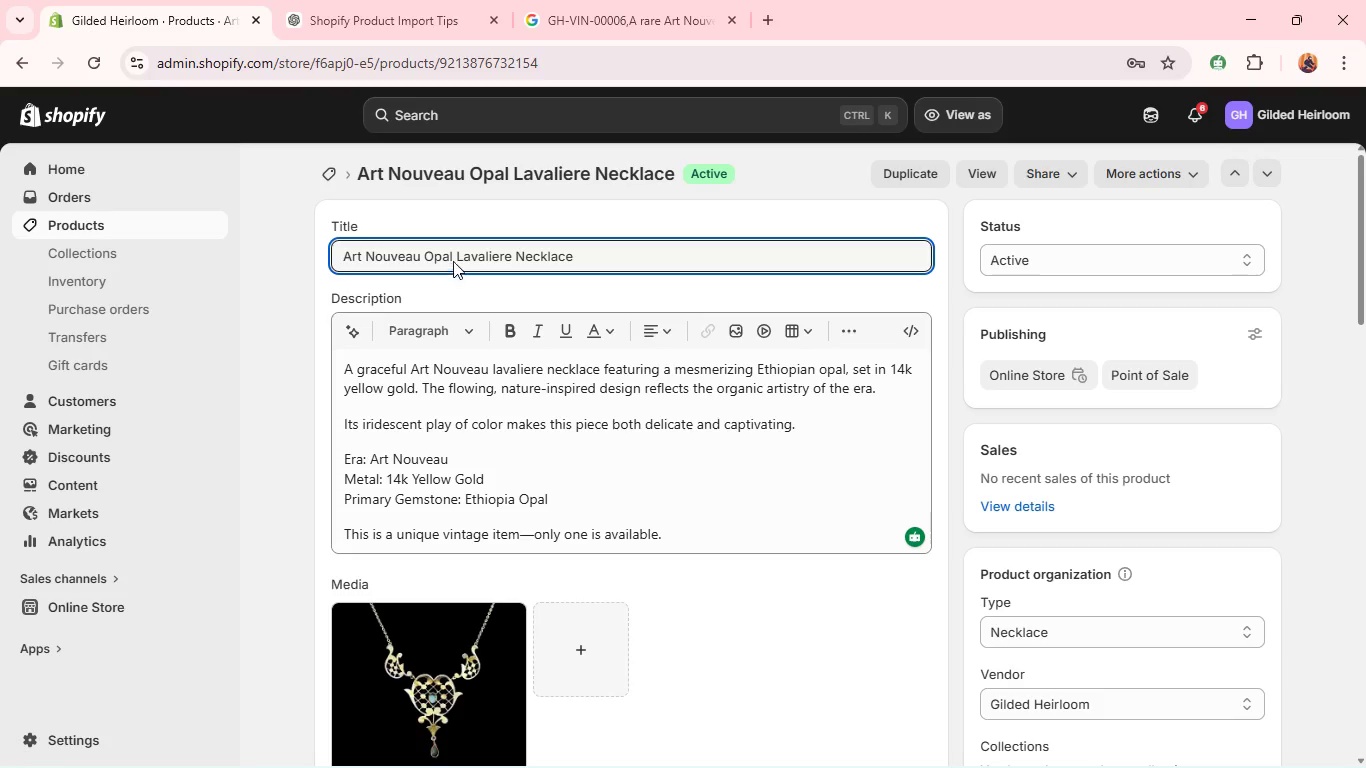 
double_click([456, 255])
 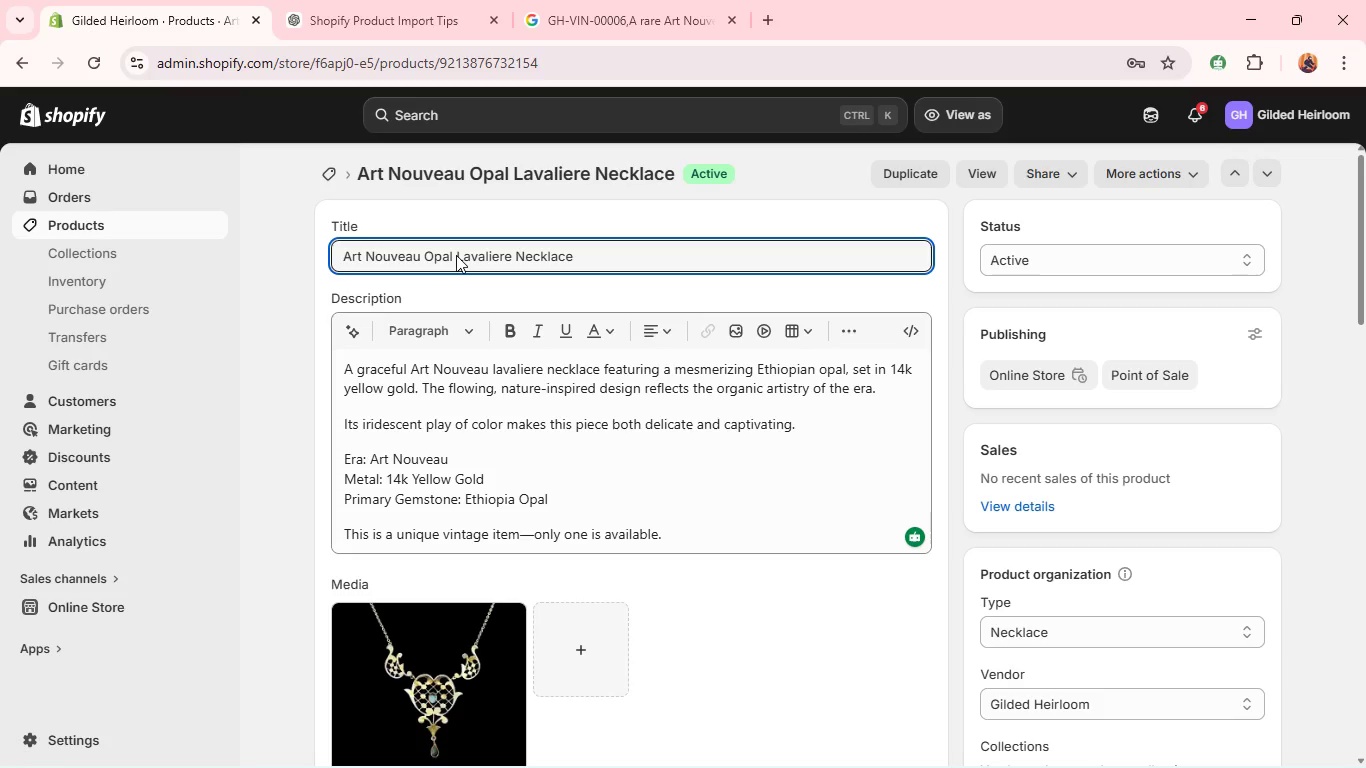 
triple_click([456, 255])
 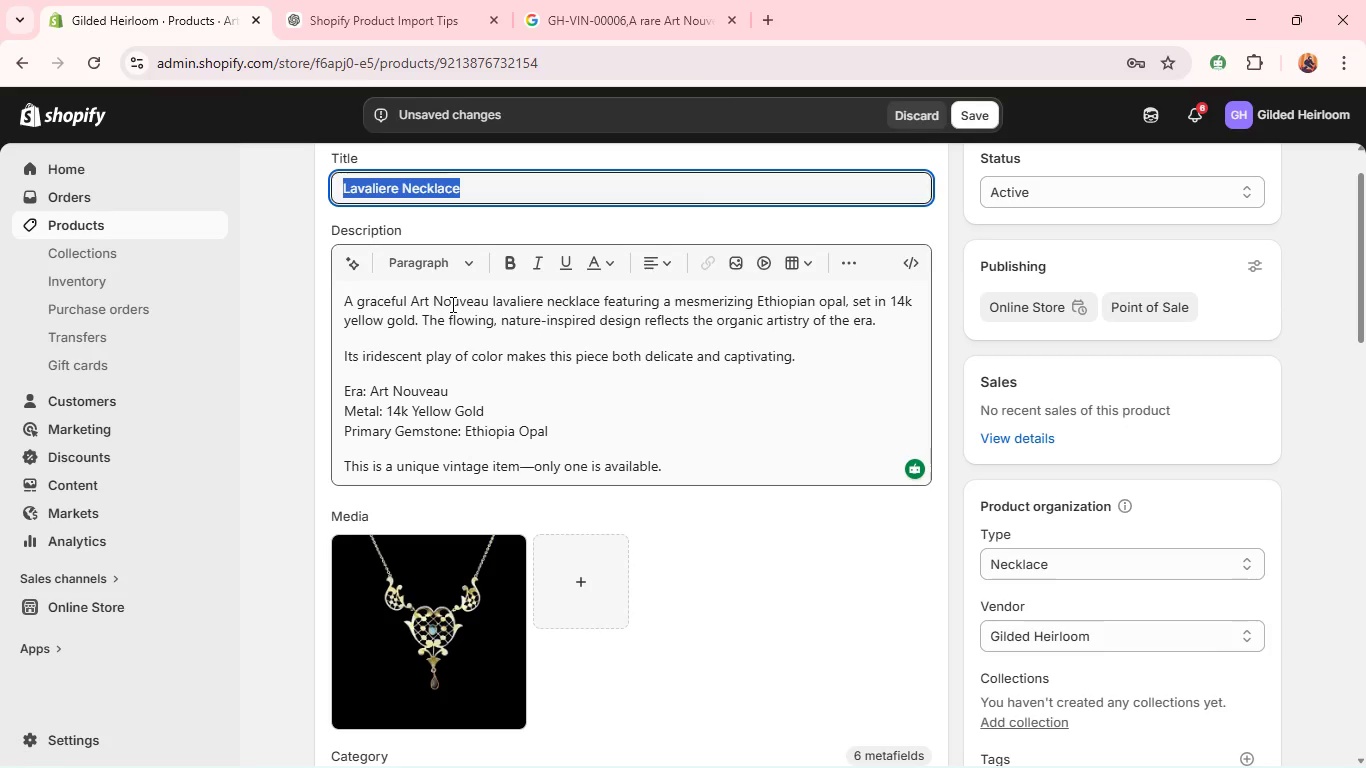 
wait(5.19)
 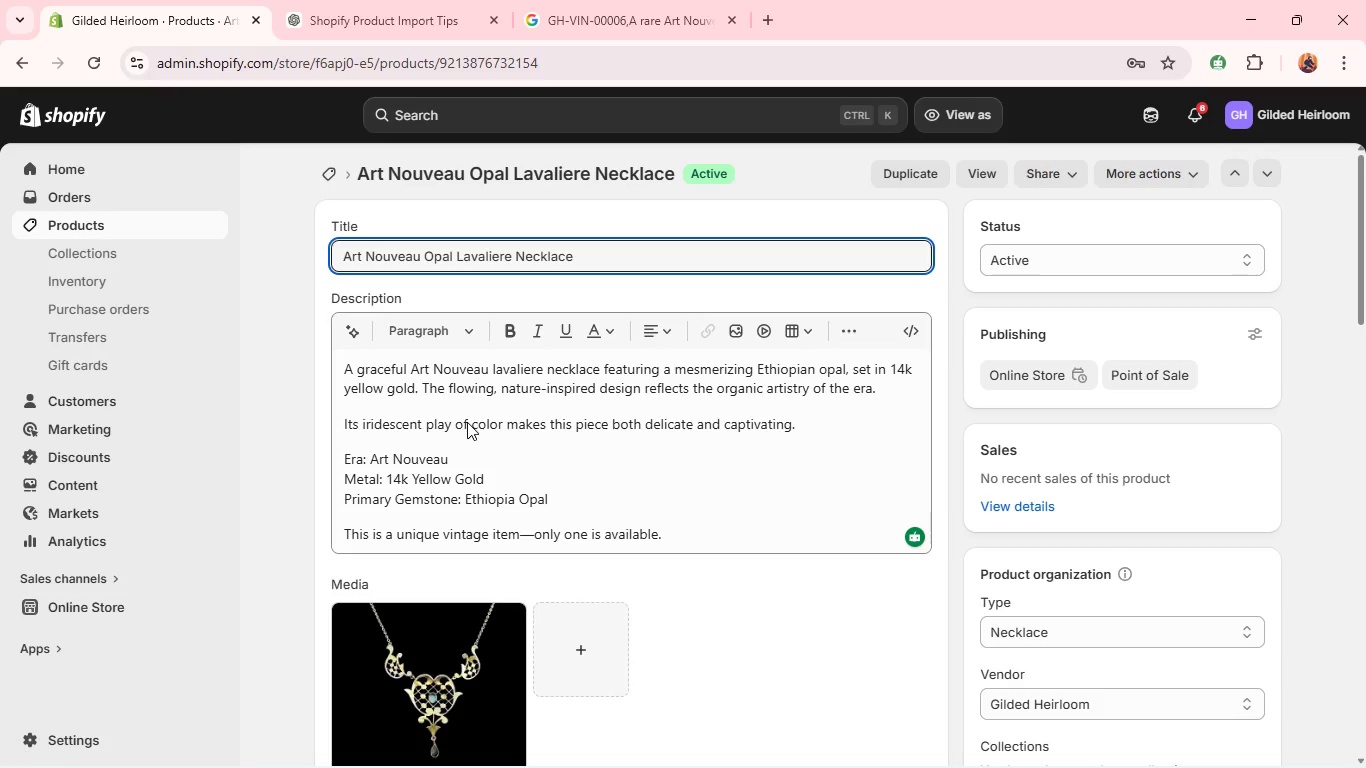 
left_click([438, 134])
 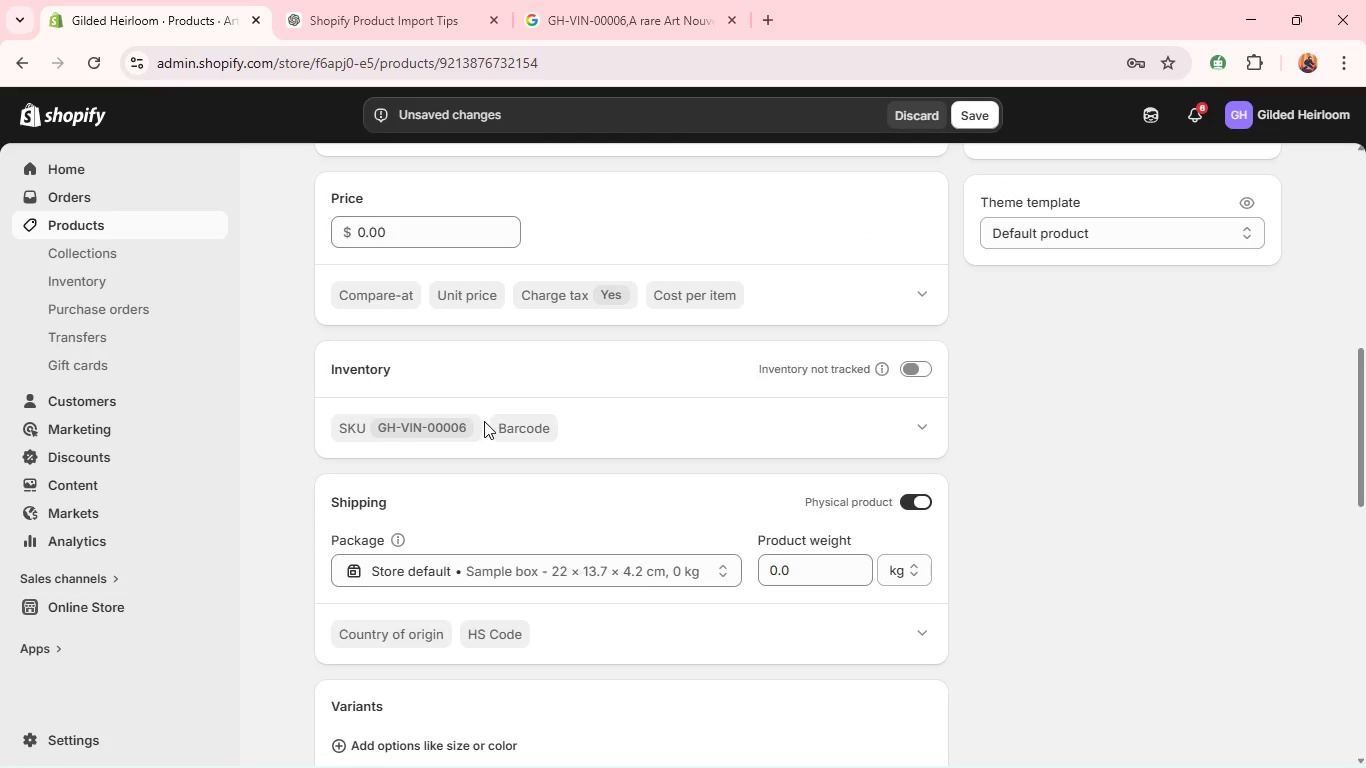 
wait(7.64)
 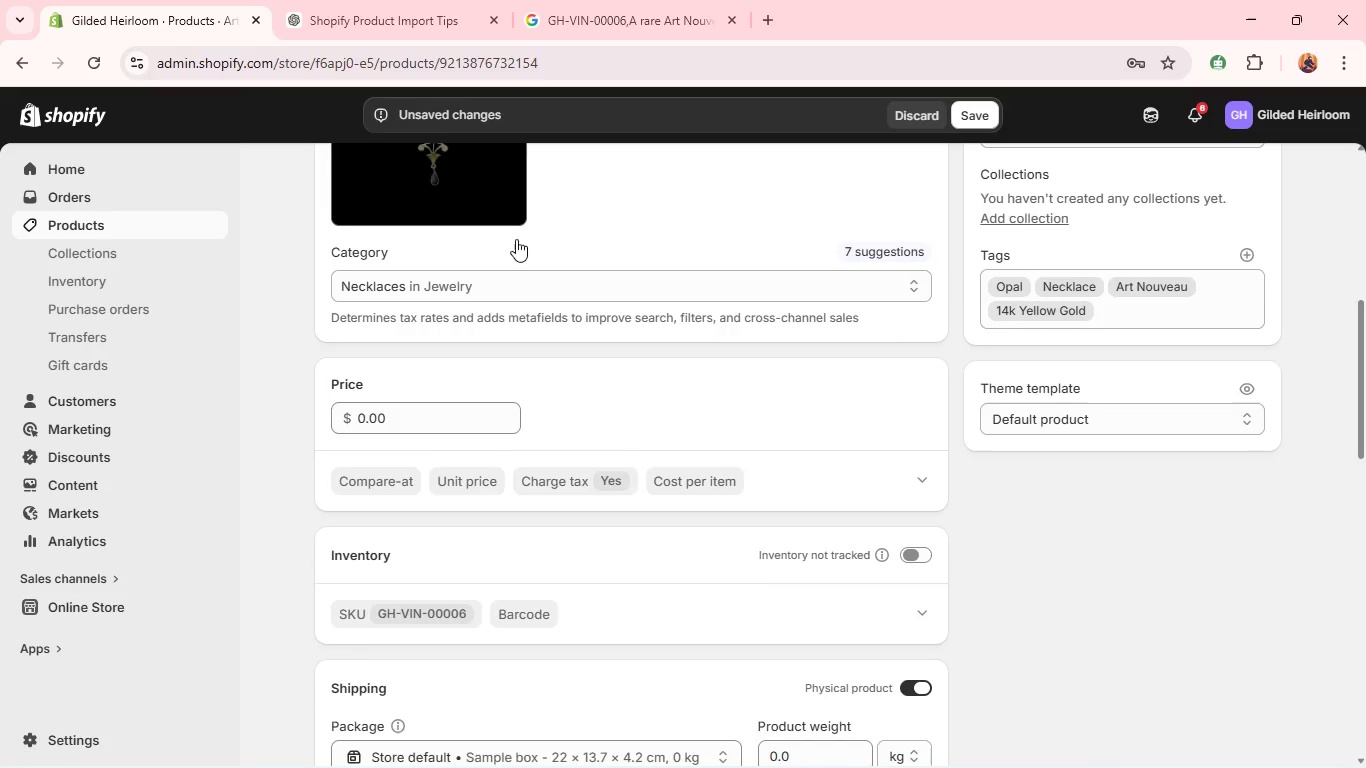 
left_click([418, 579])
 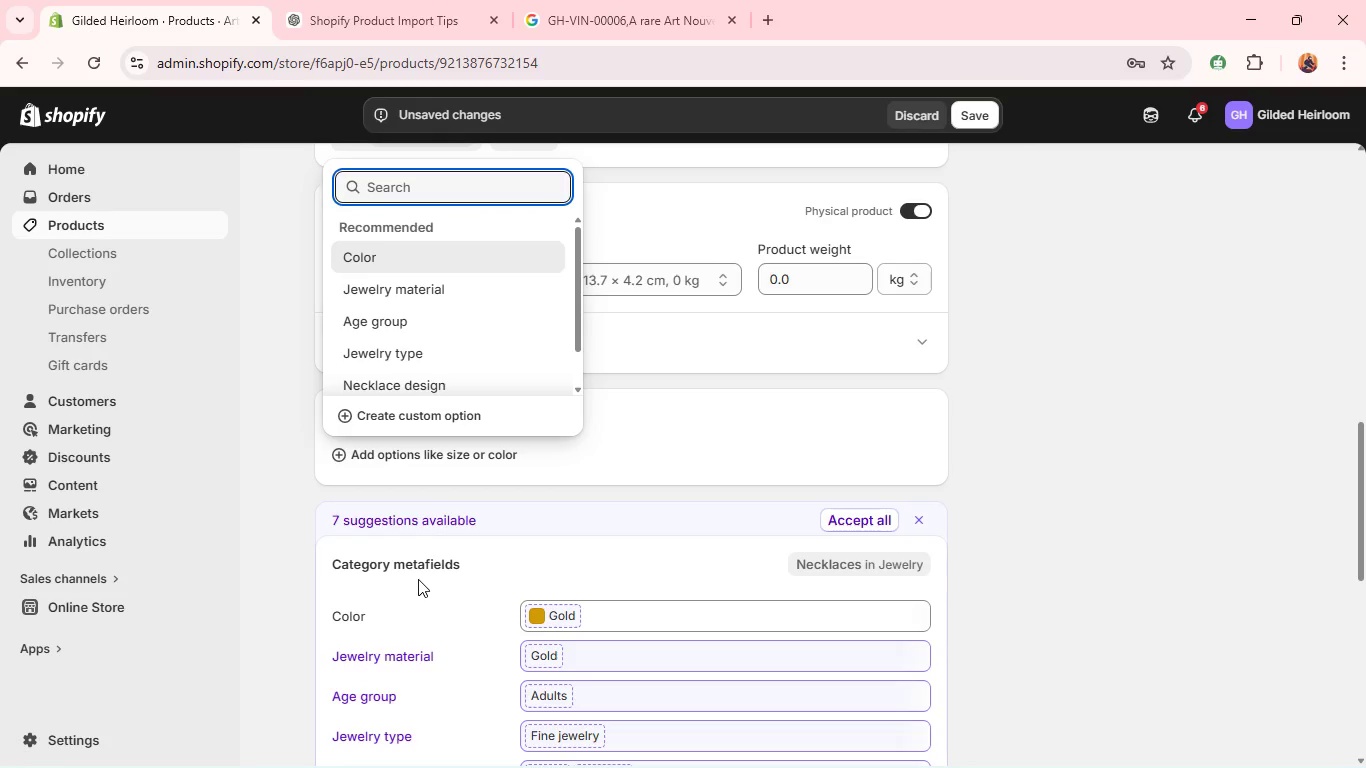 
wait(5.33)
 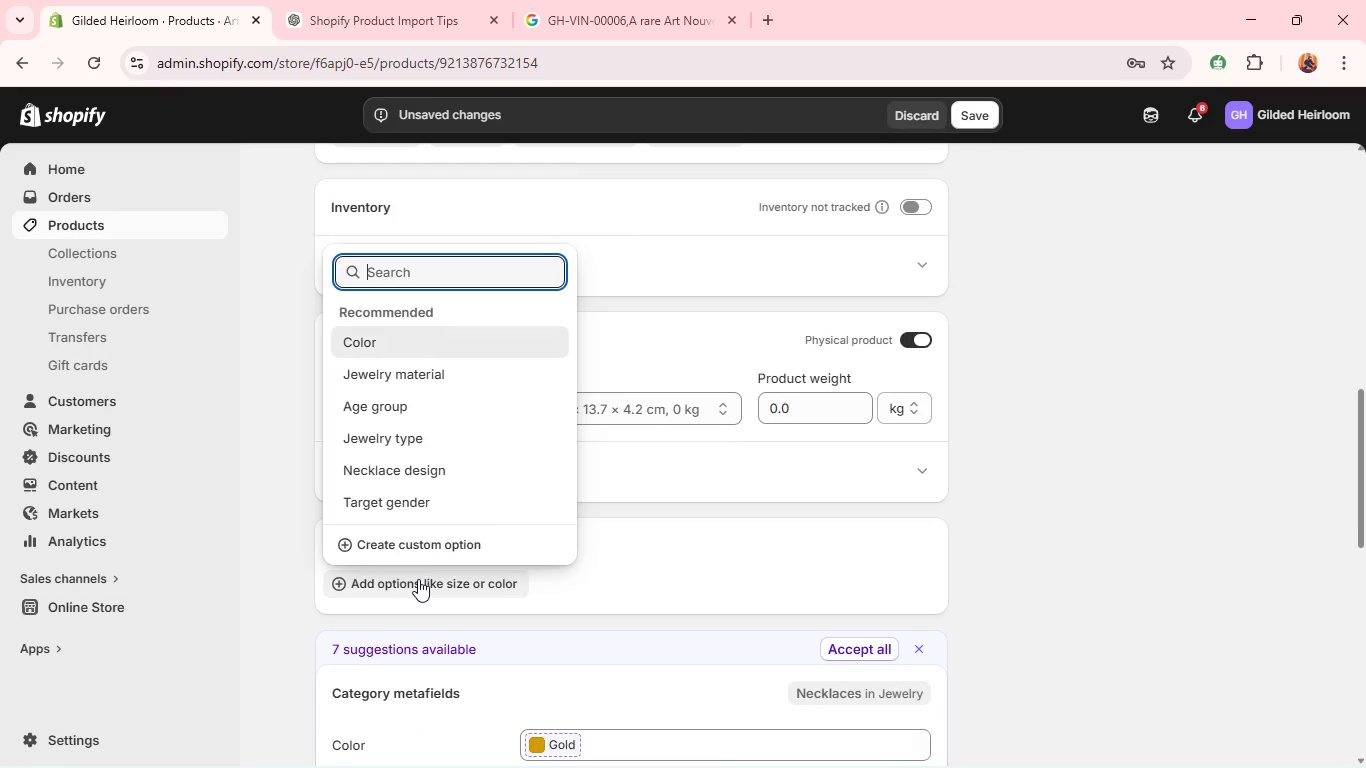 
type(<a)
key(Backspace)
key(Backspace)
type(Material)
 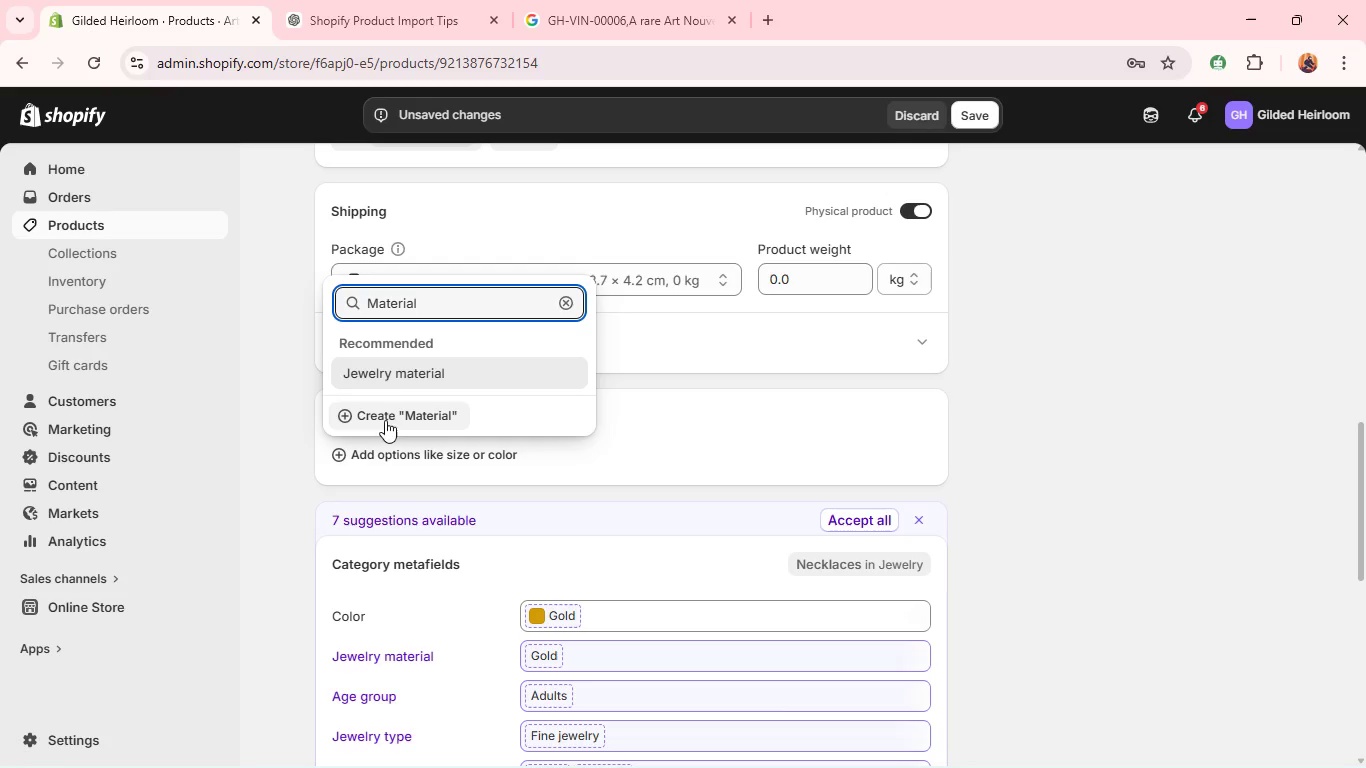 
wait(7.44)
 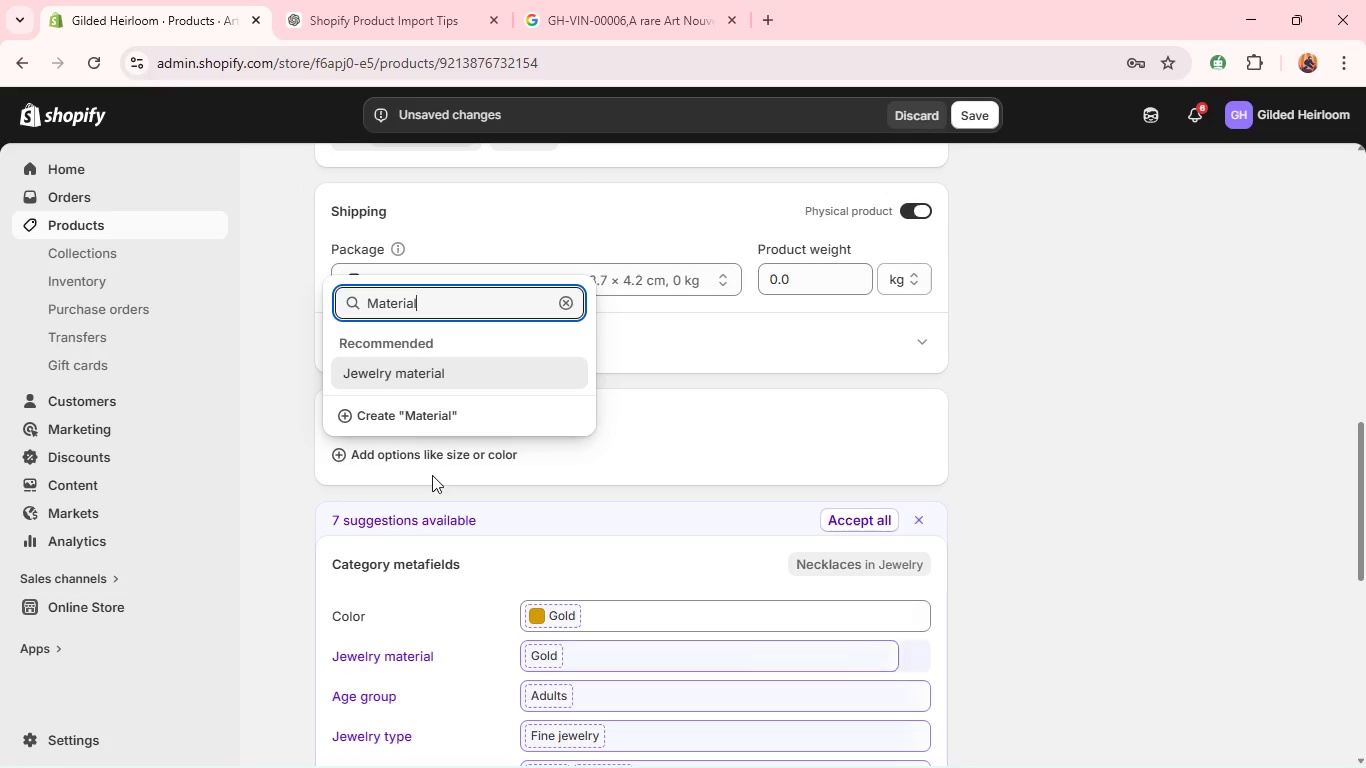 
left_click([398, 364])
 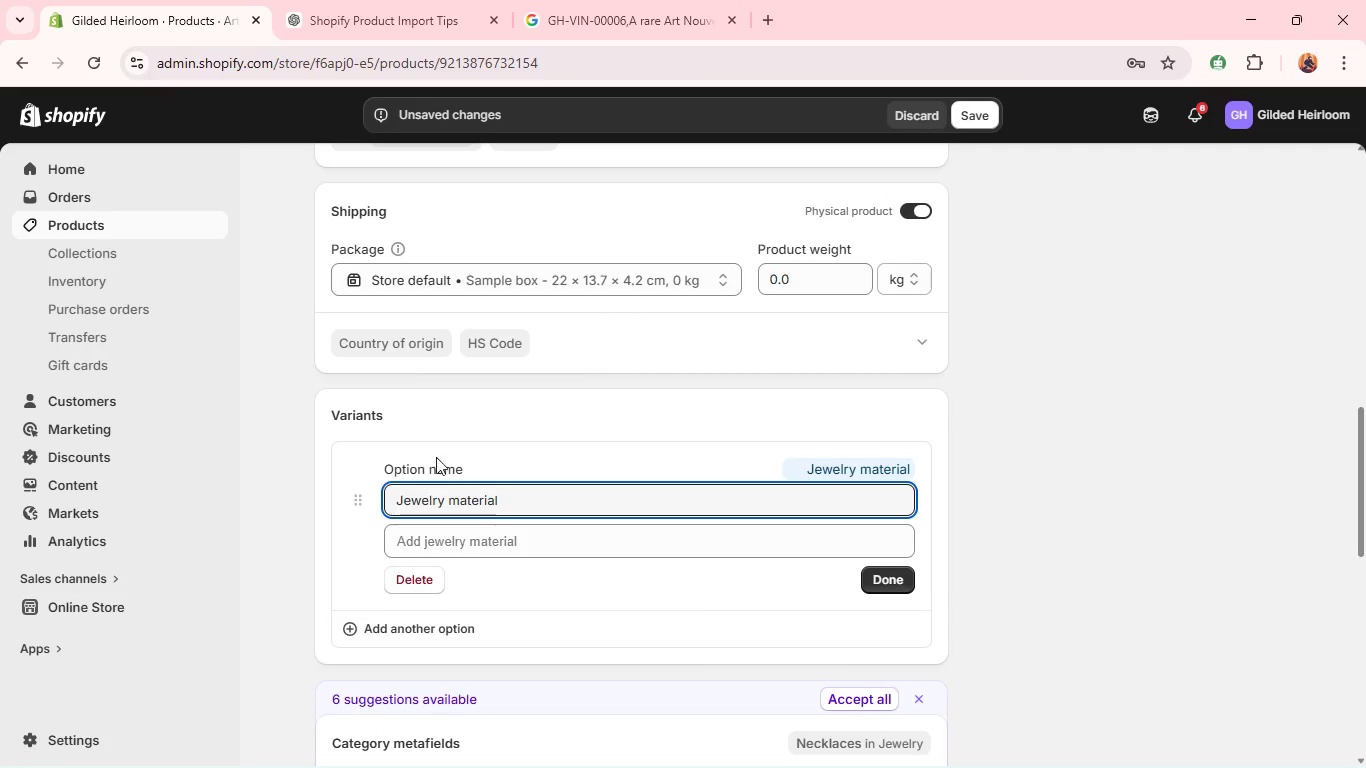 
left_click([442, 541])
 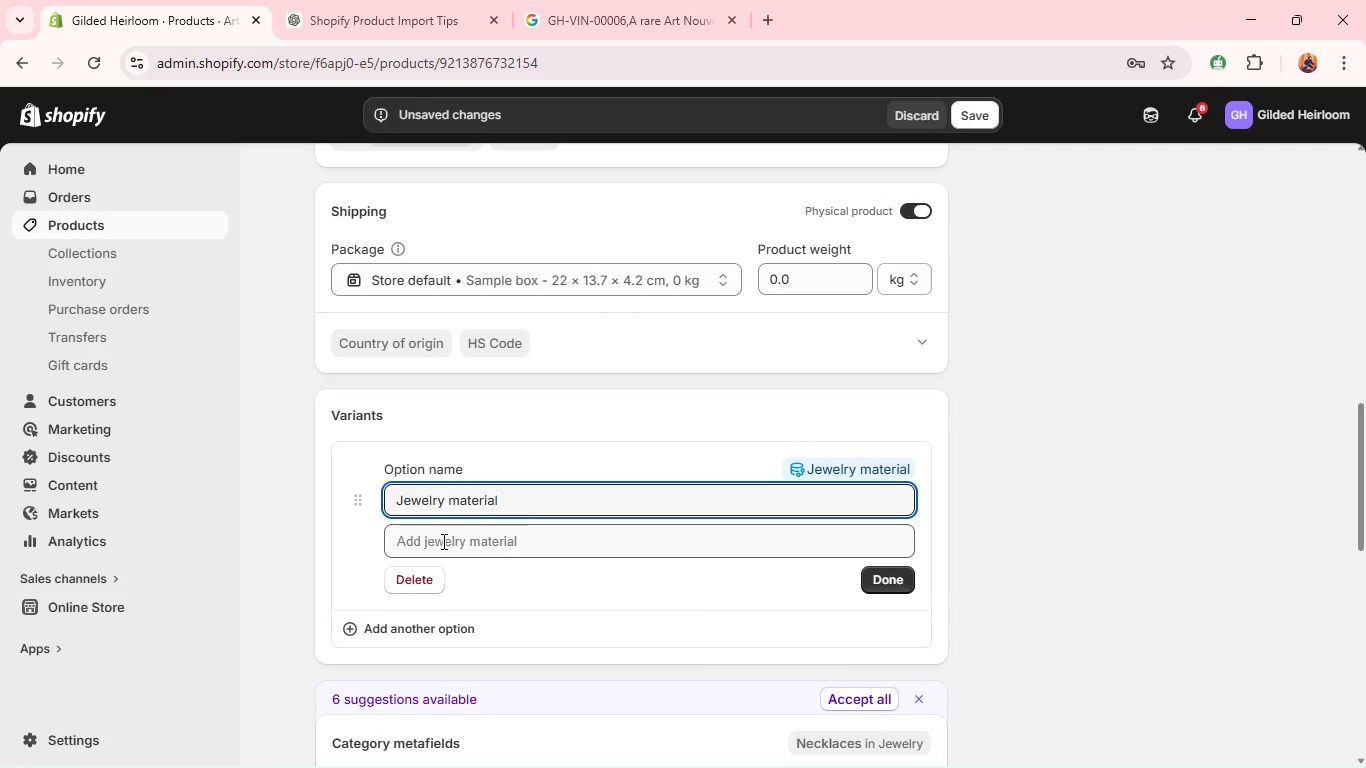 
type(14k Yellow Gols)
 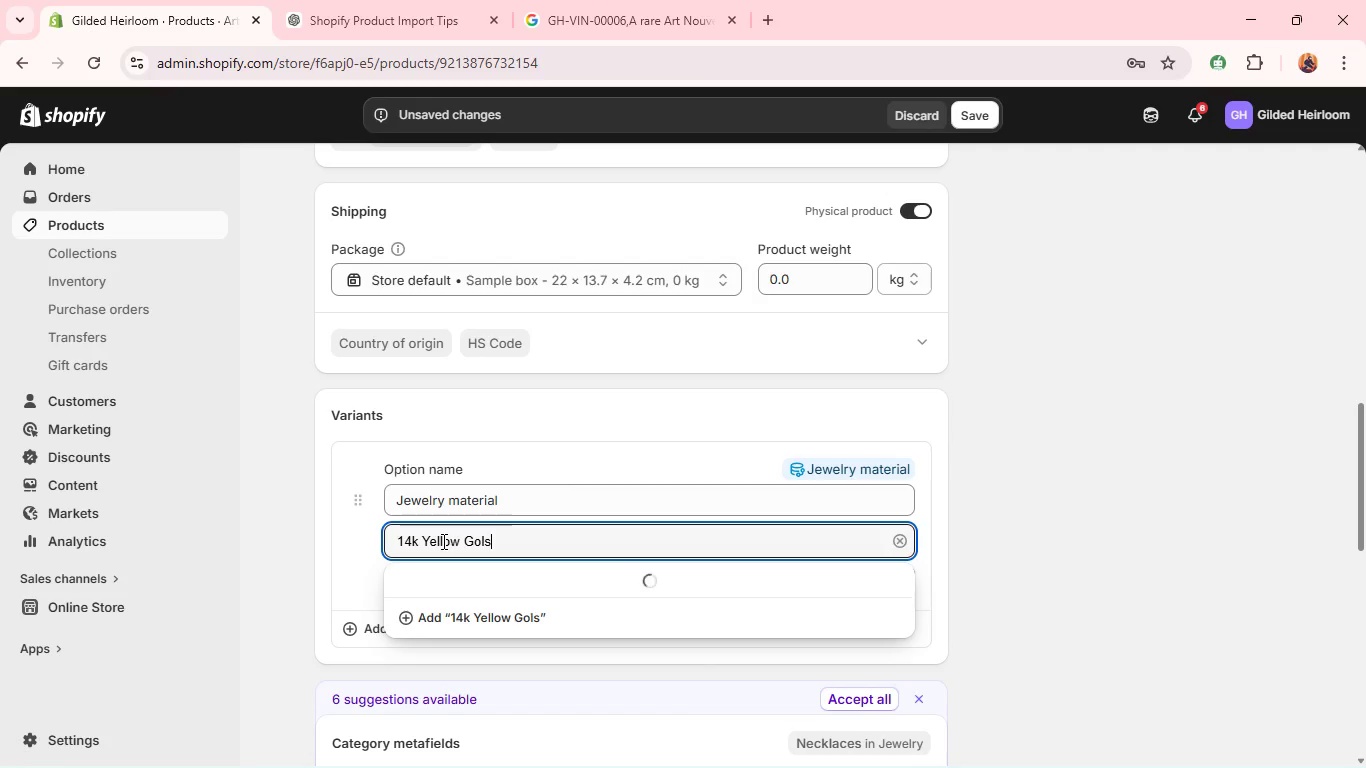 
left_click([569, 424])
 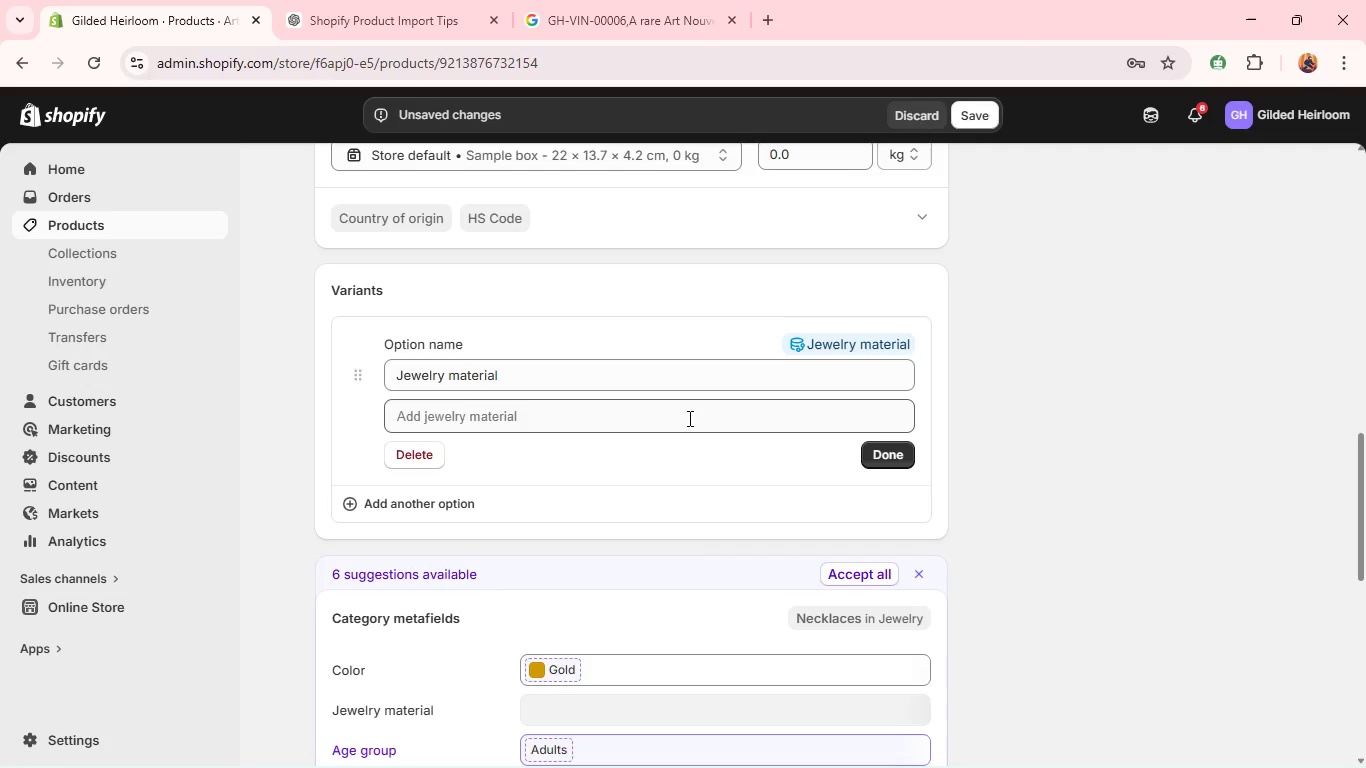 
left_click([698, 420])
 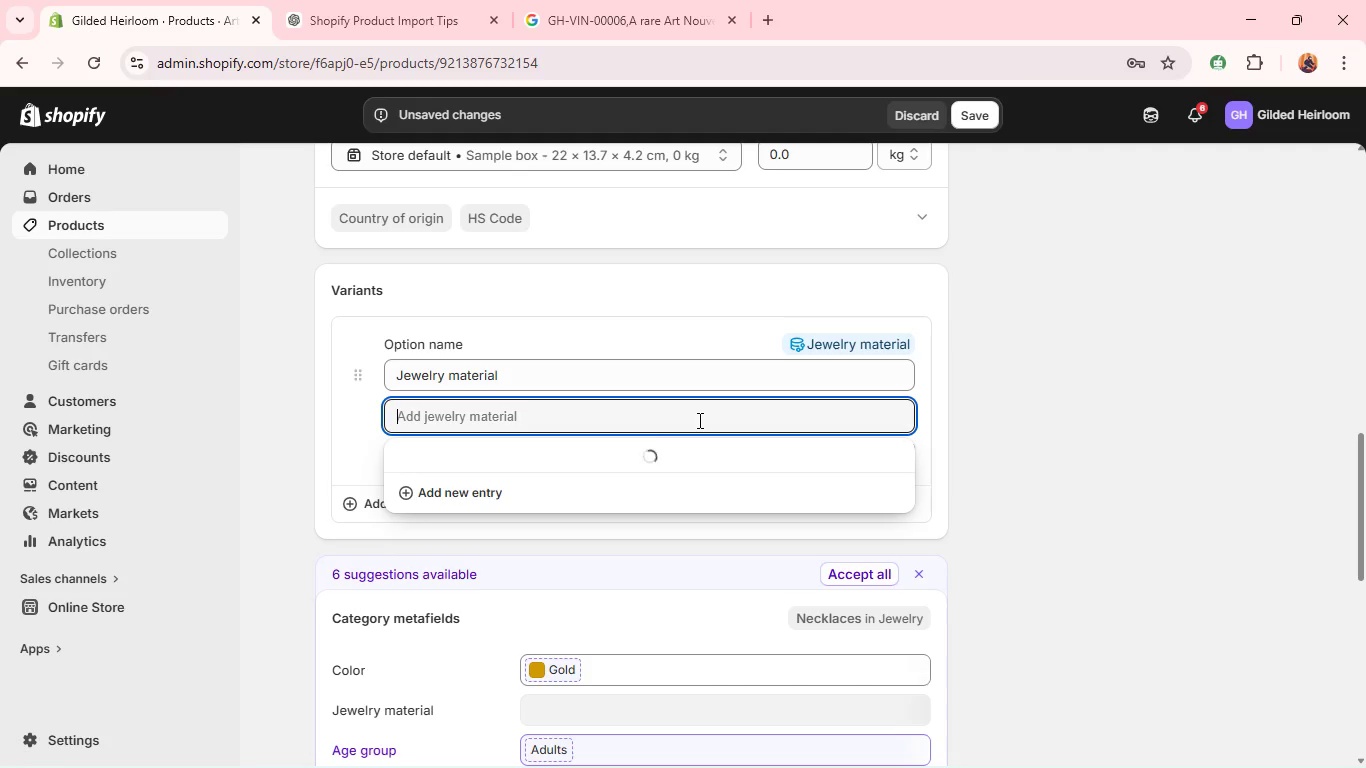 
type(14k Yellow Gold)
 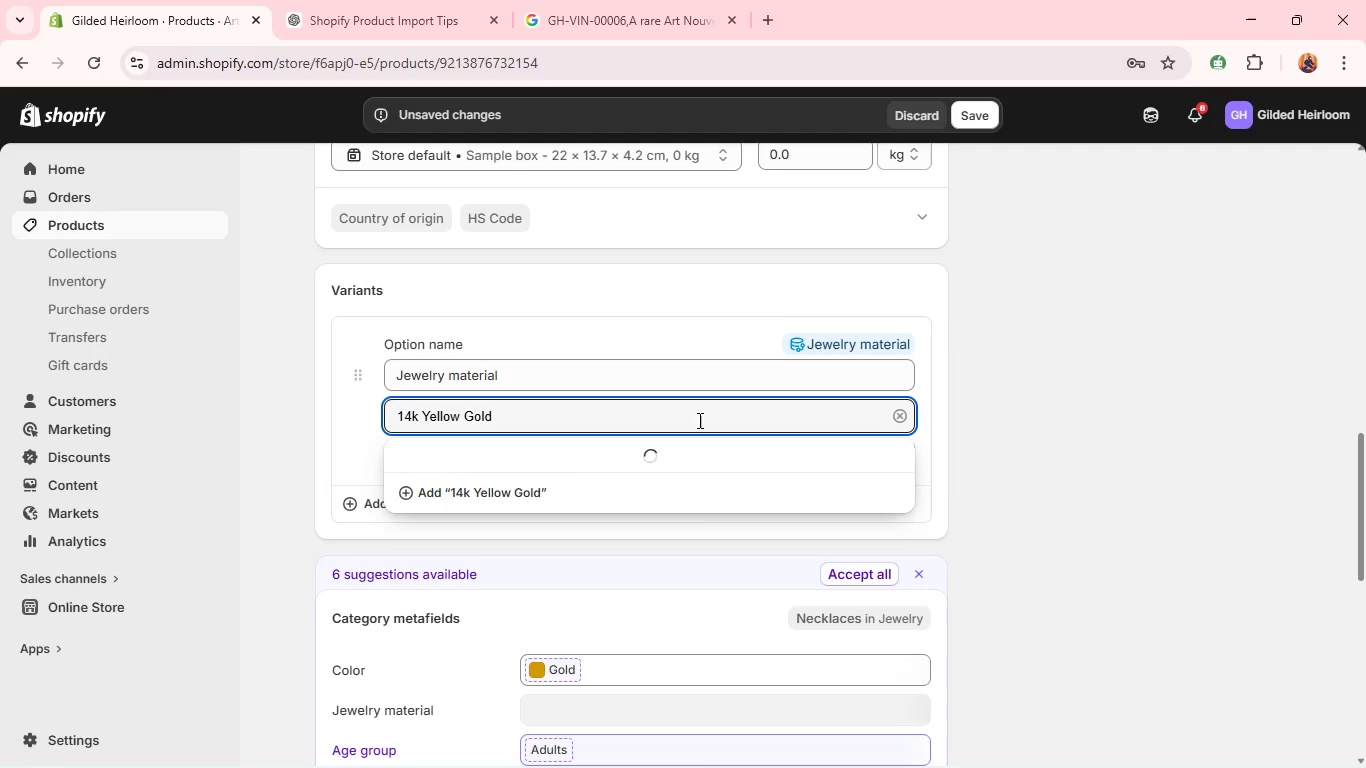 
wait(6.02)
 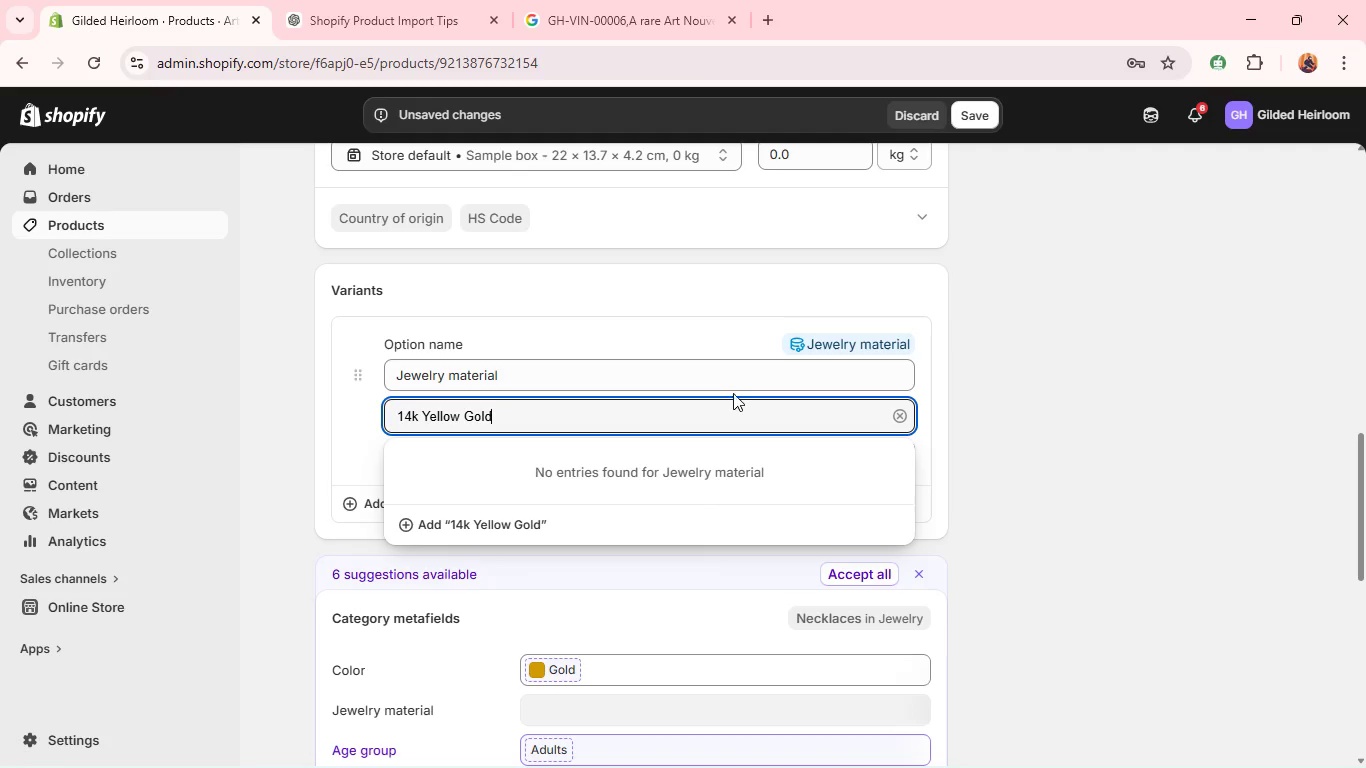 
key(Control+A)
 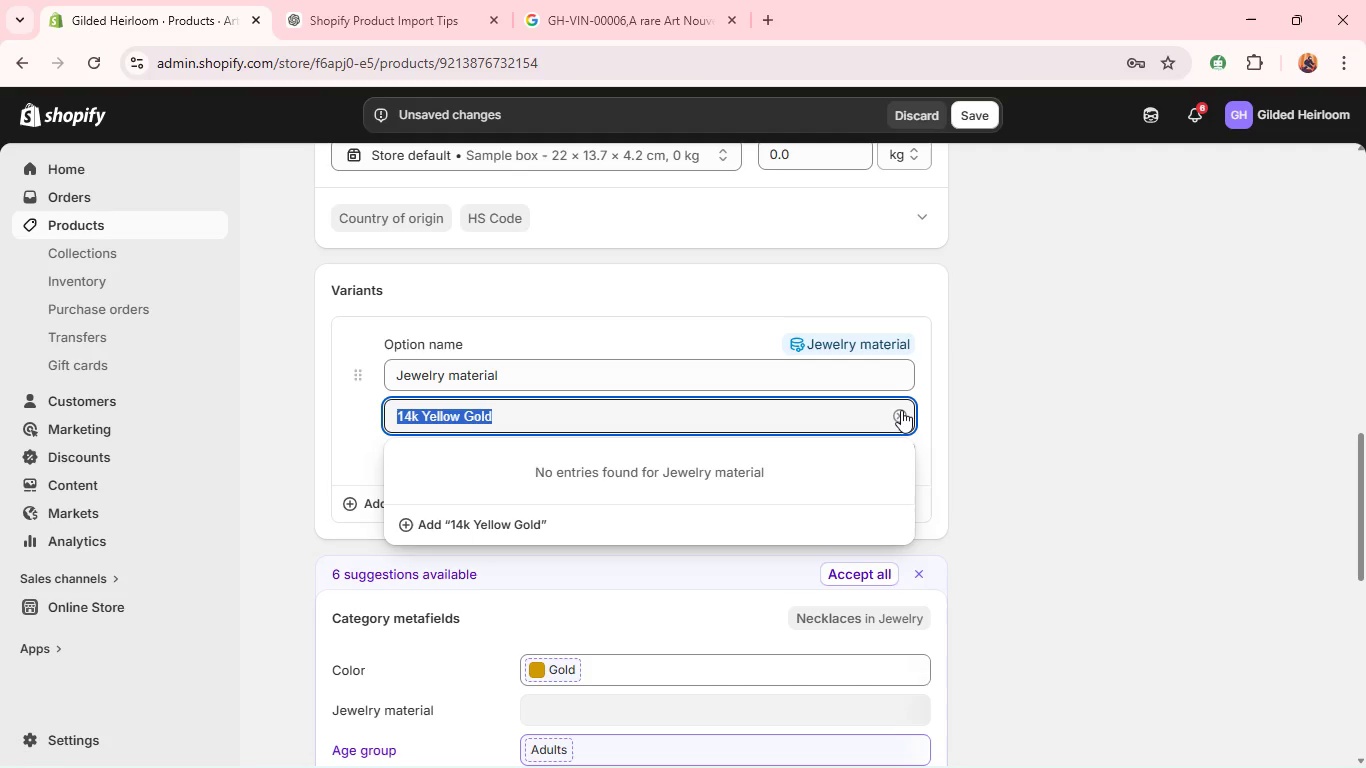 
key(Control+C)
 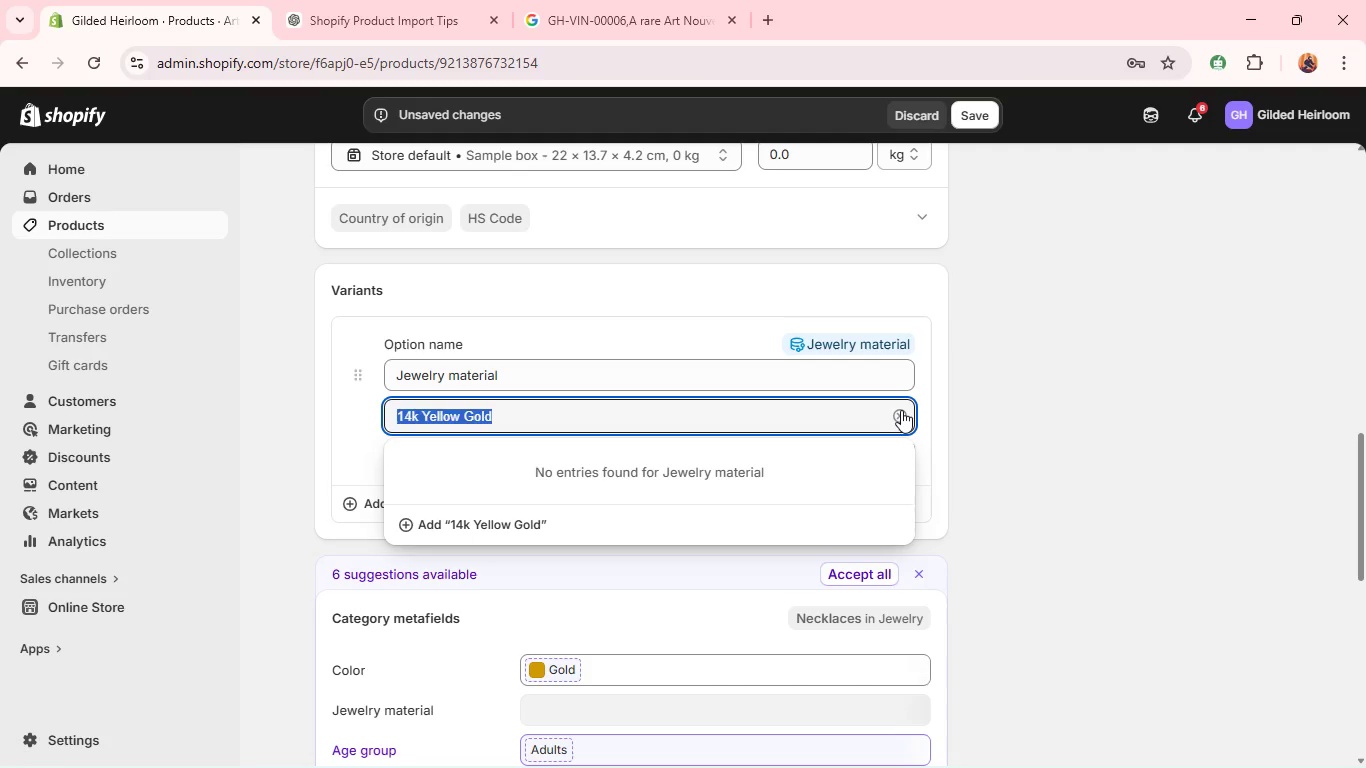 
left_click([901, 410])
 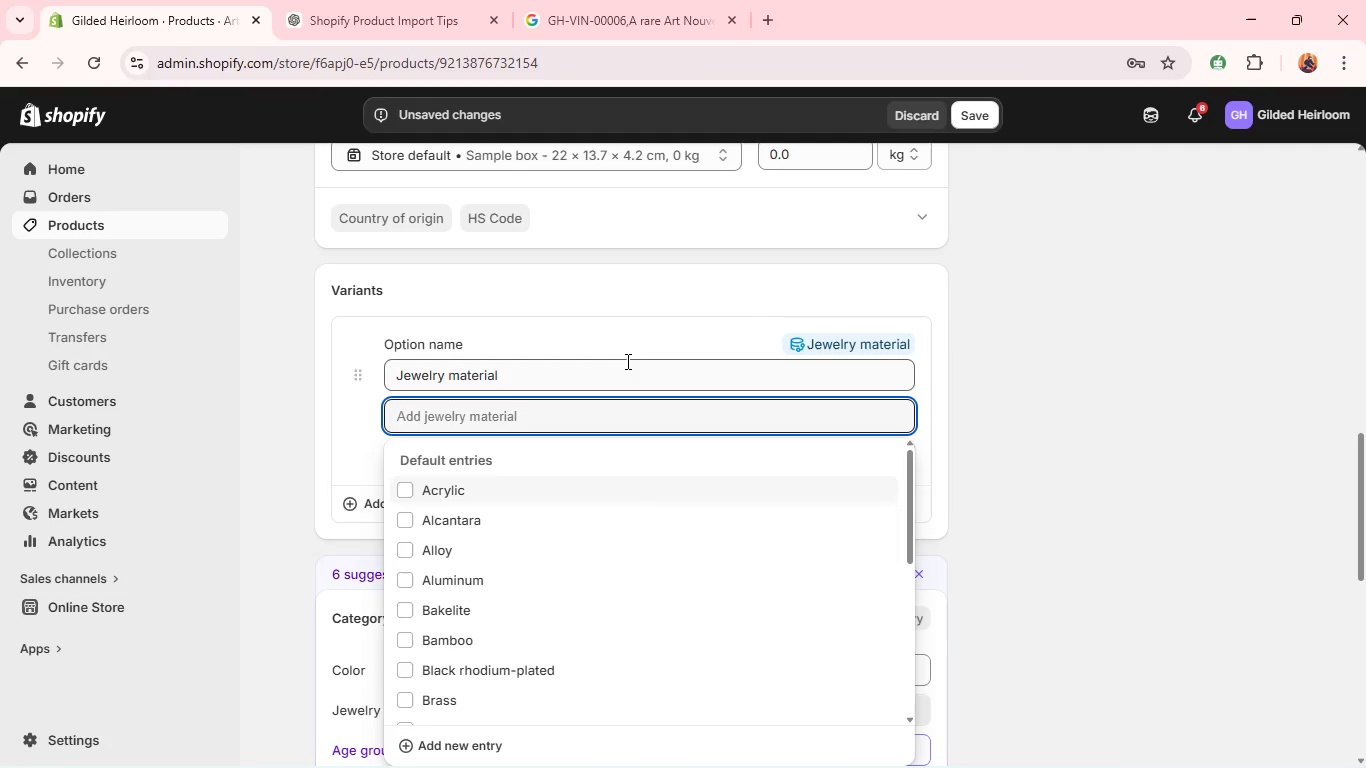 
double_click([626, 361])
 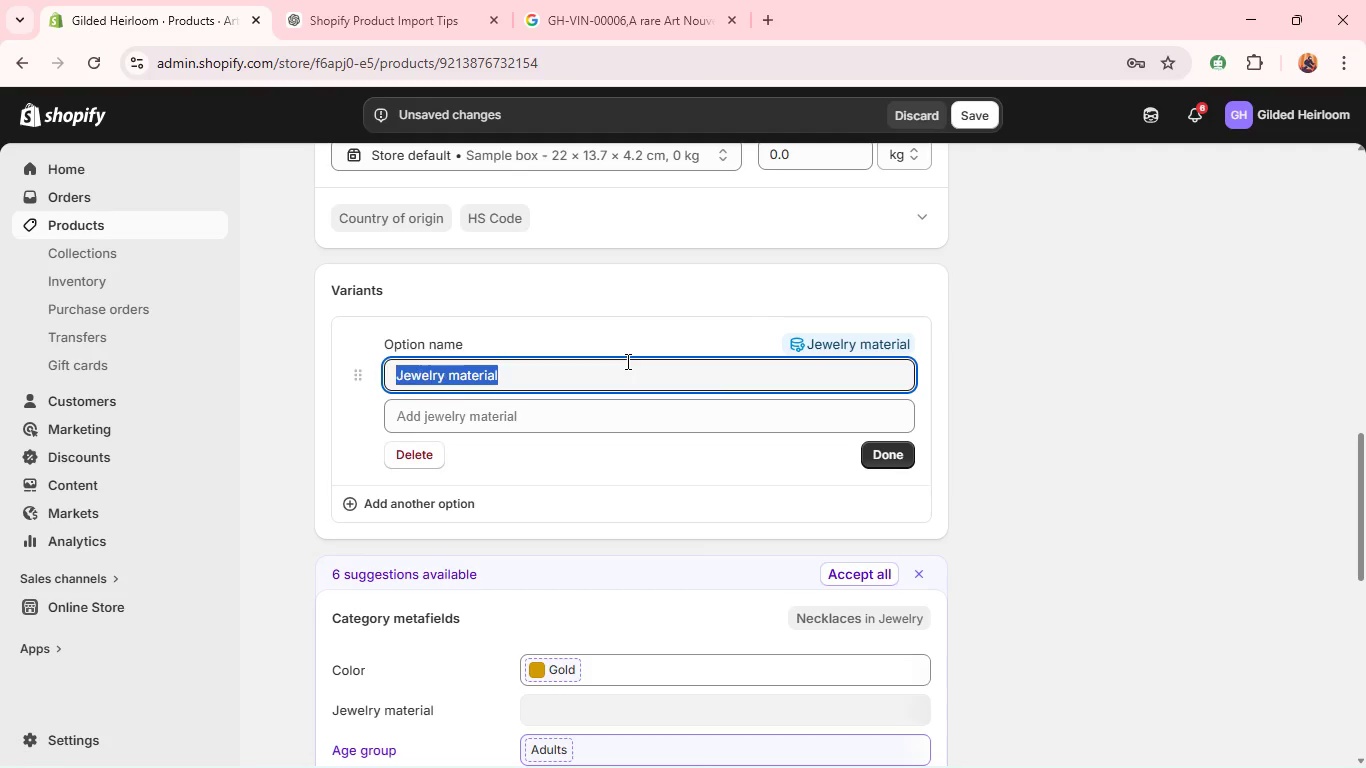 
triple_click([626, 361])
 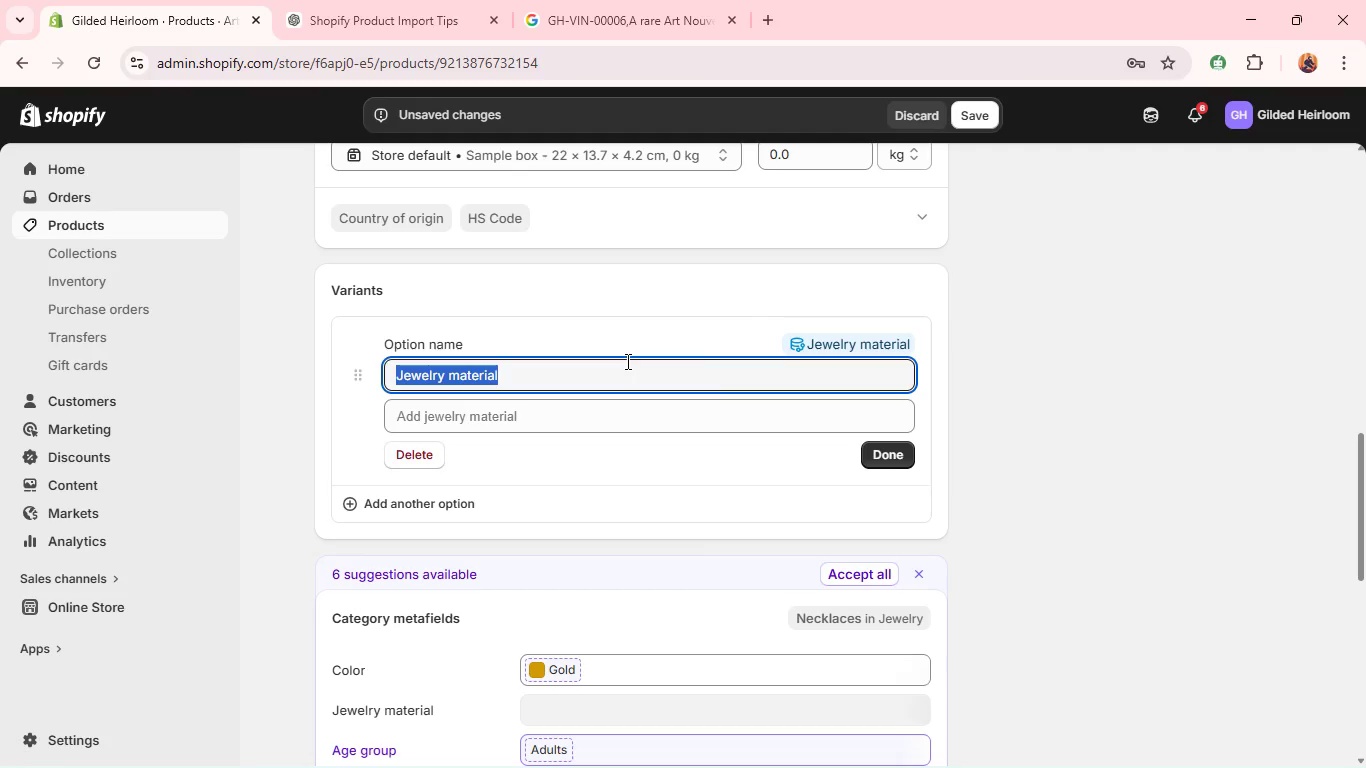 
triple_click([626, 361])
 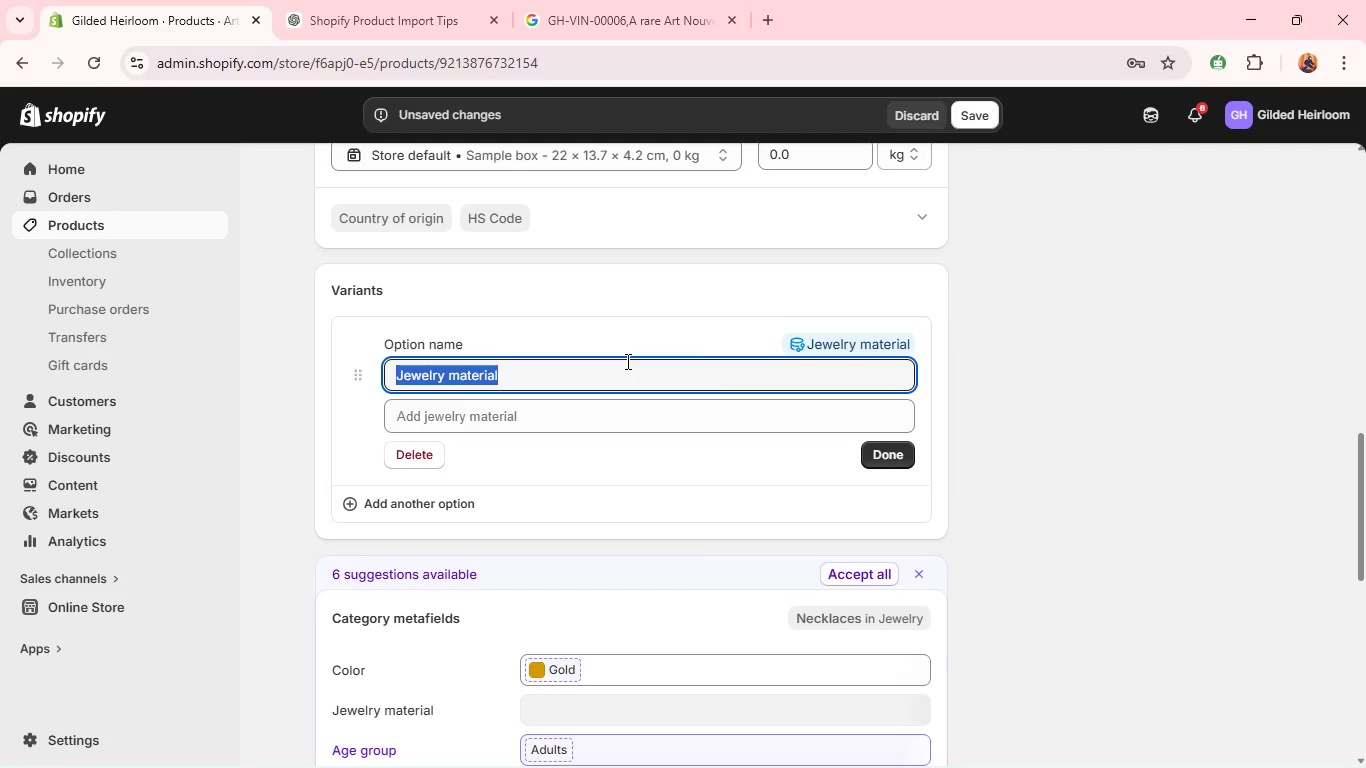 
type(Material)
 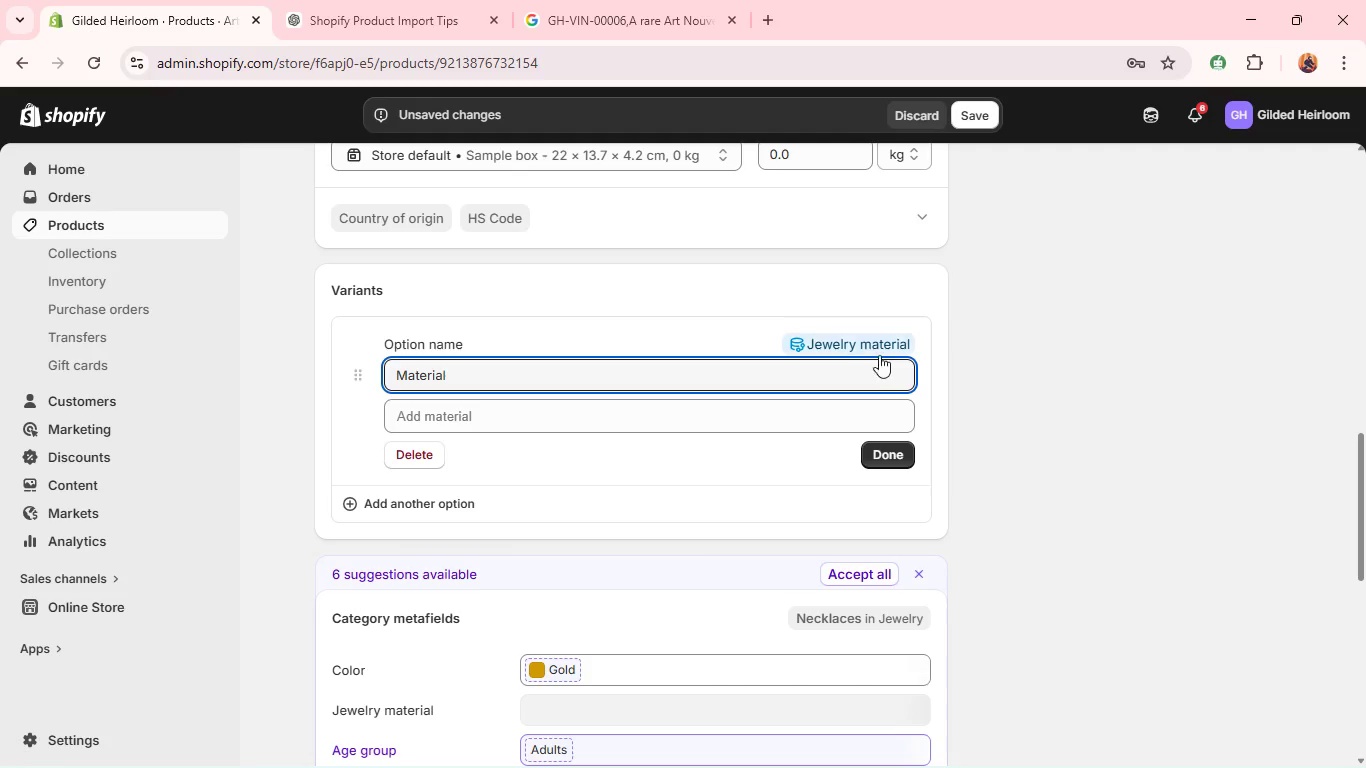 
wait(5.3)
 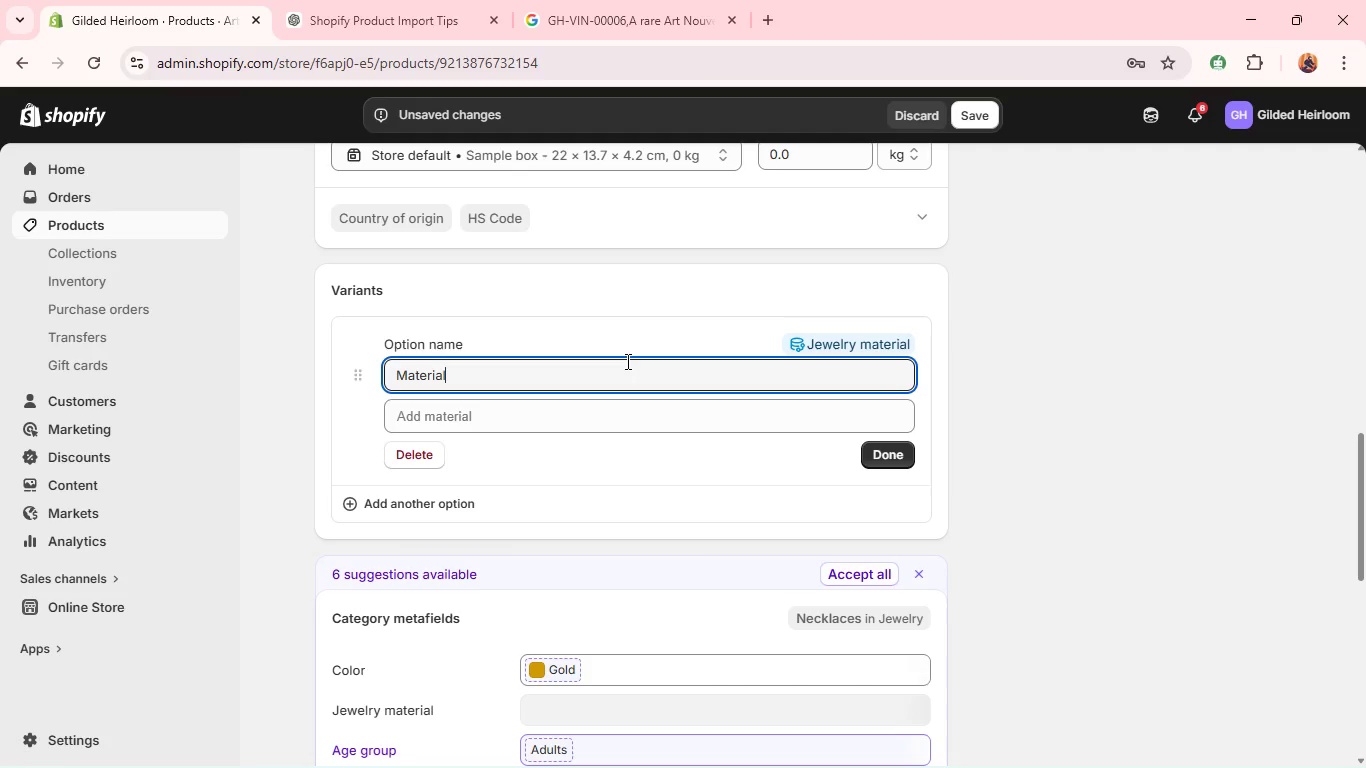 
left_click([419, 458])
 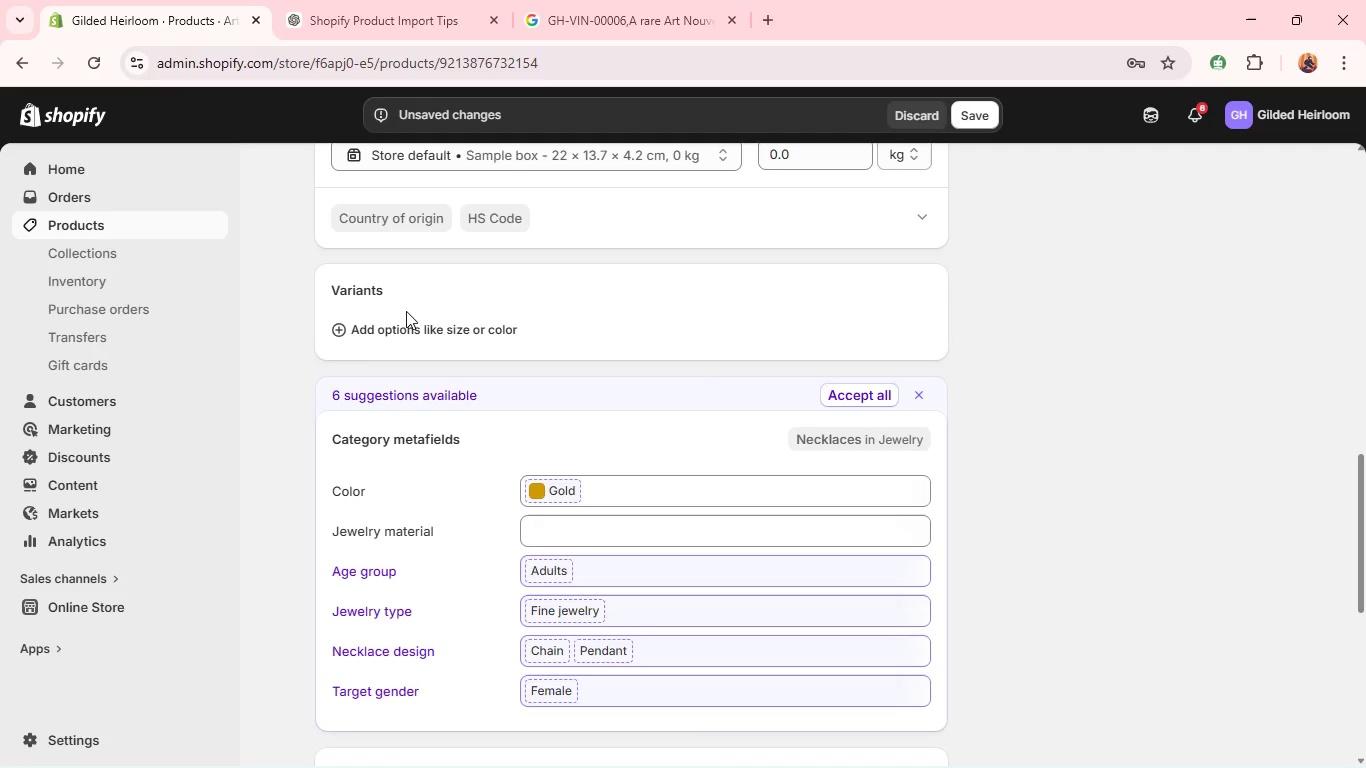 
left_click([397, 326])
 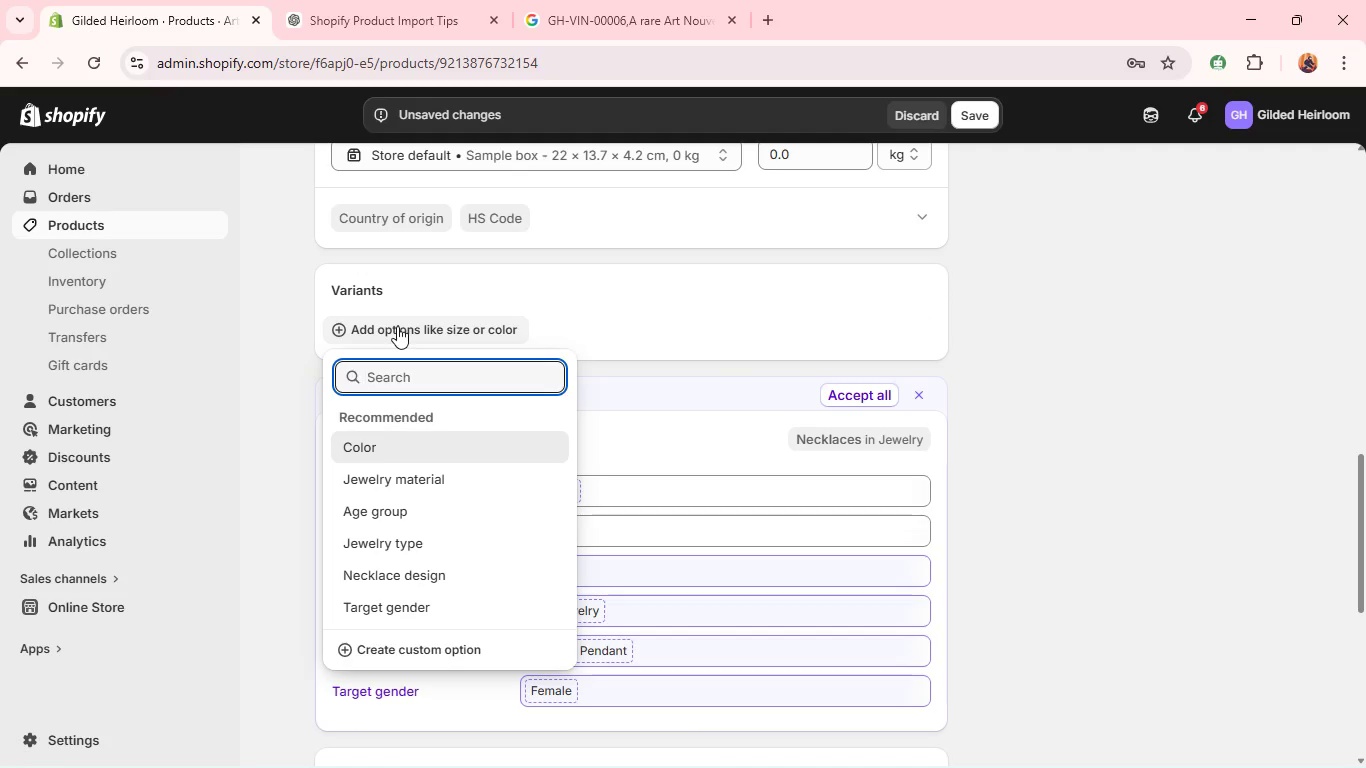 
type(Material)
 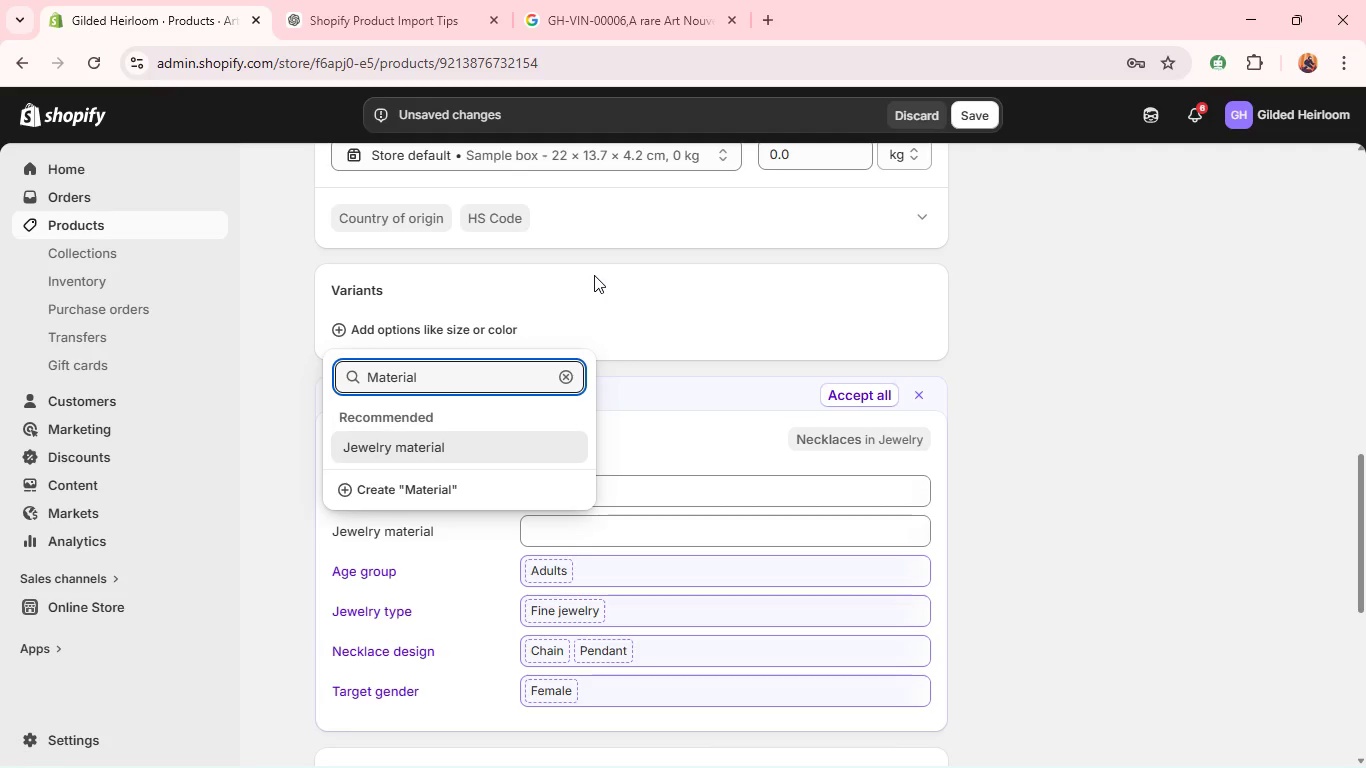 
key(Enter)
 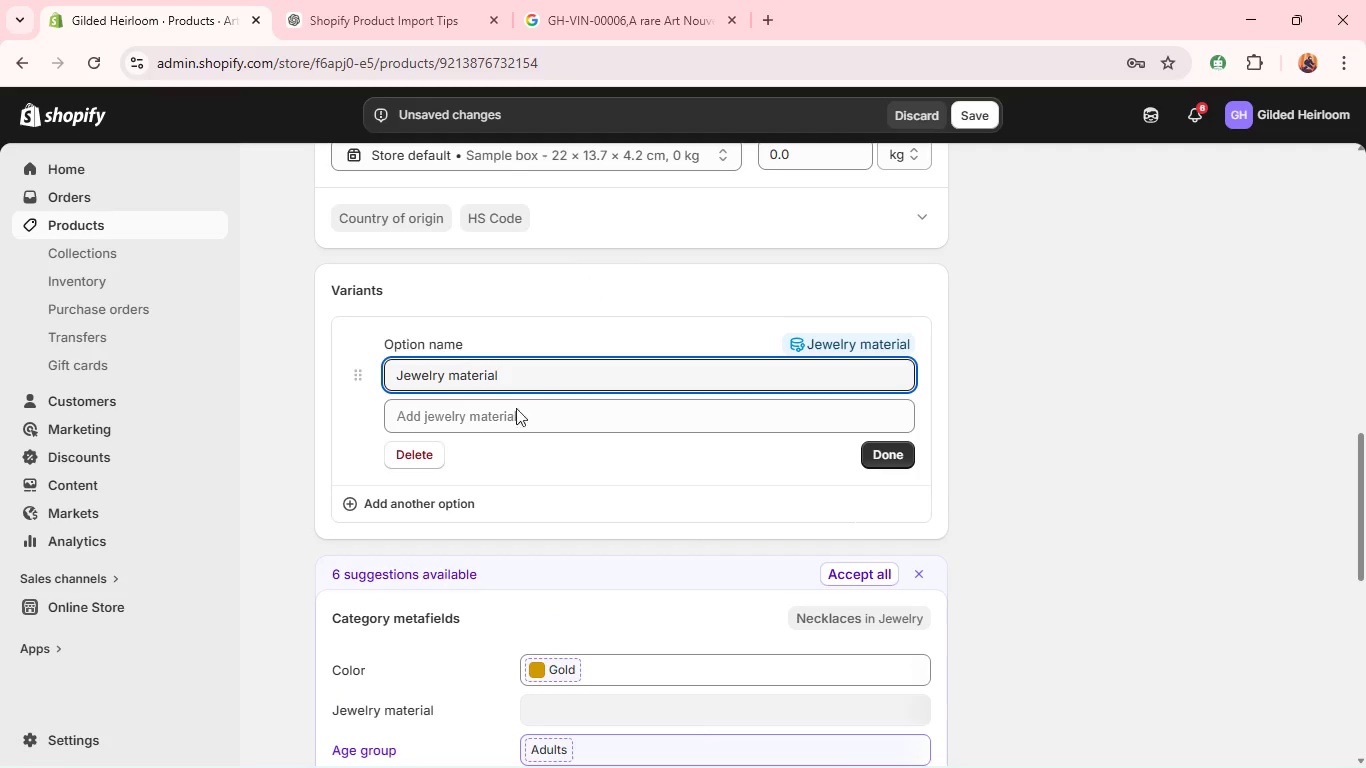 
left_click([506, 422])
 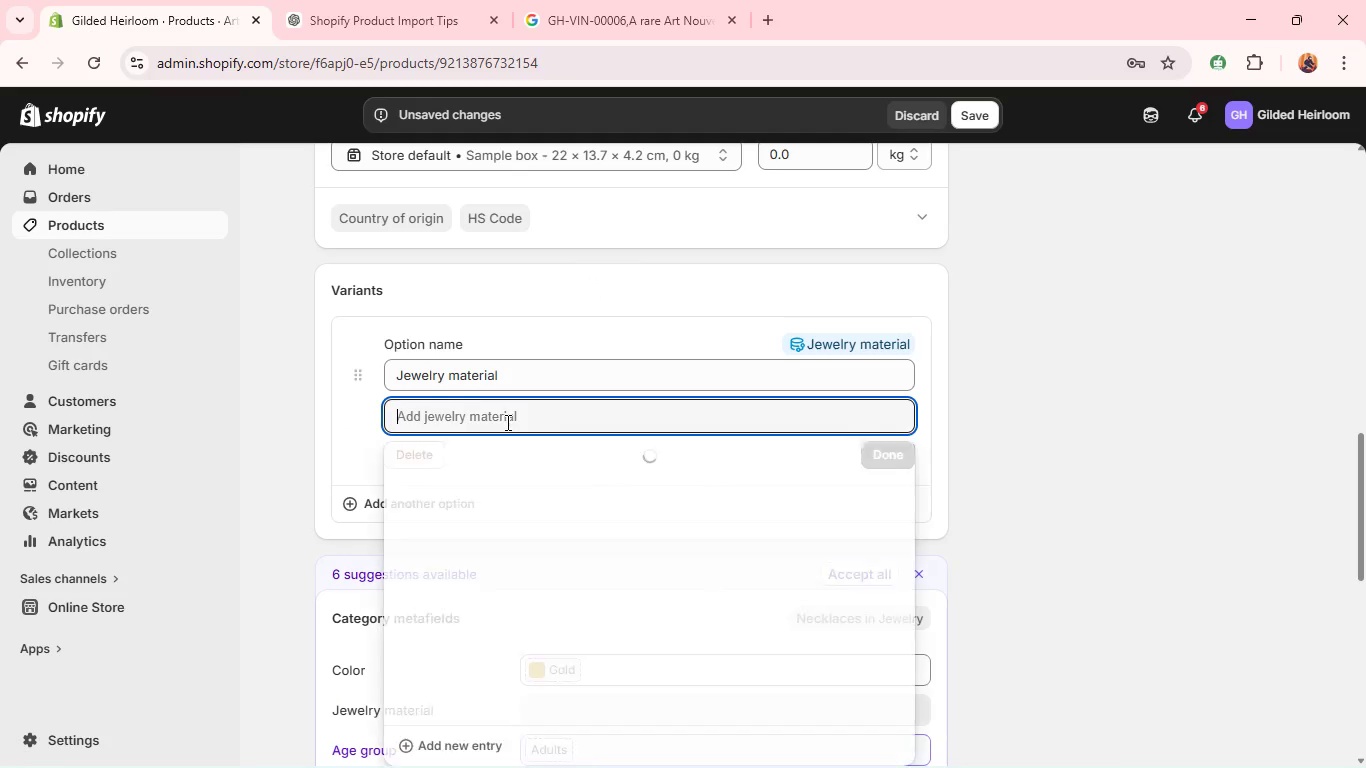 
hold_key(key=ControlLeft, duration=0.41)
 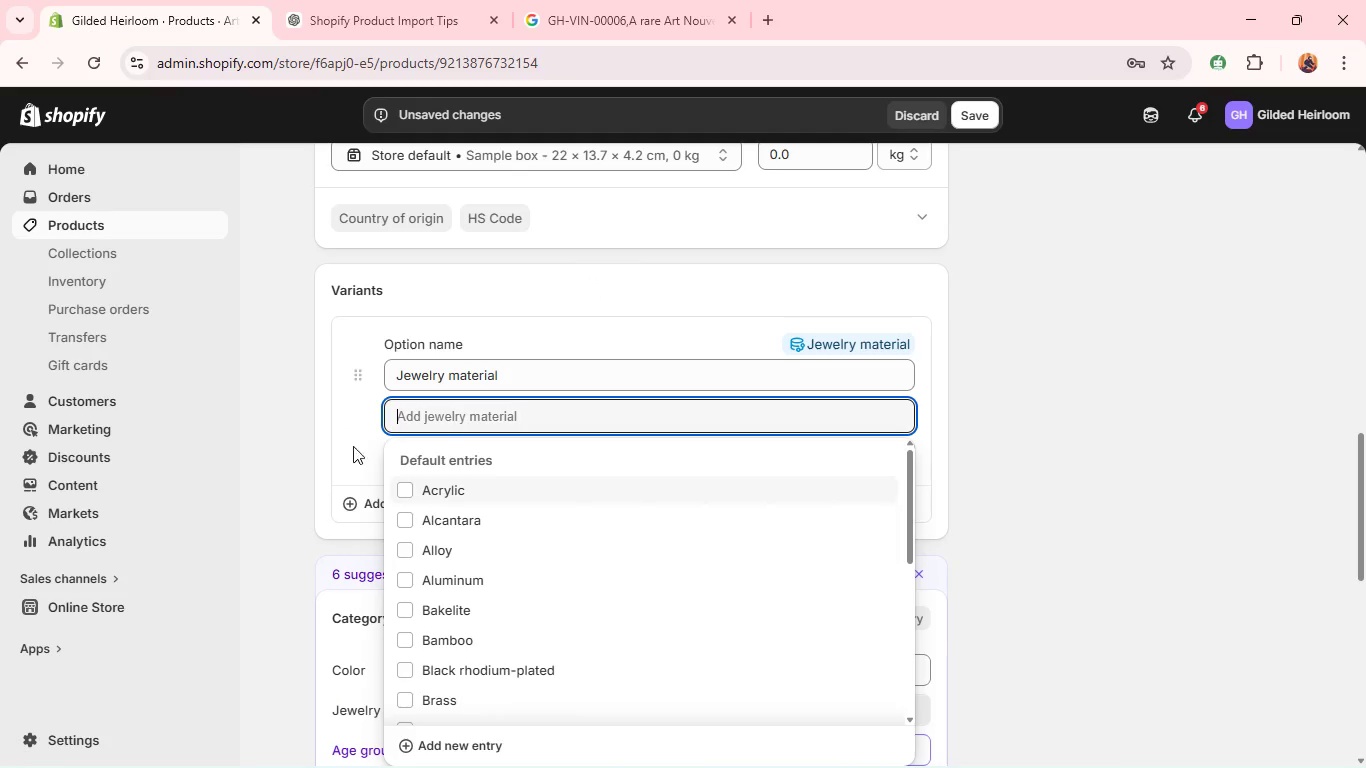 
left_click([314, 452])
 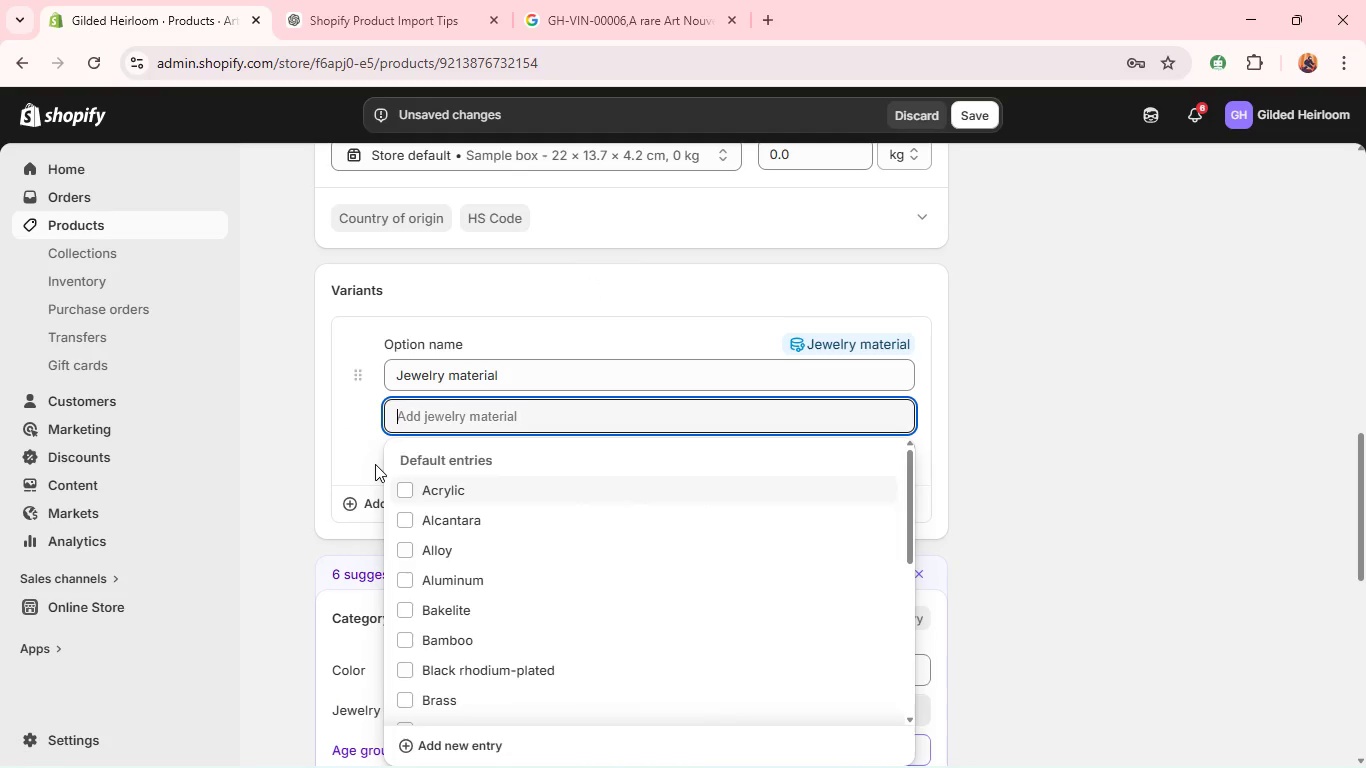 
left_click([375, 464])
 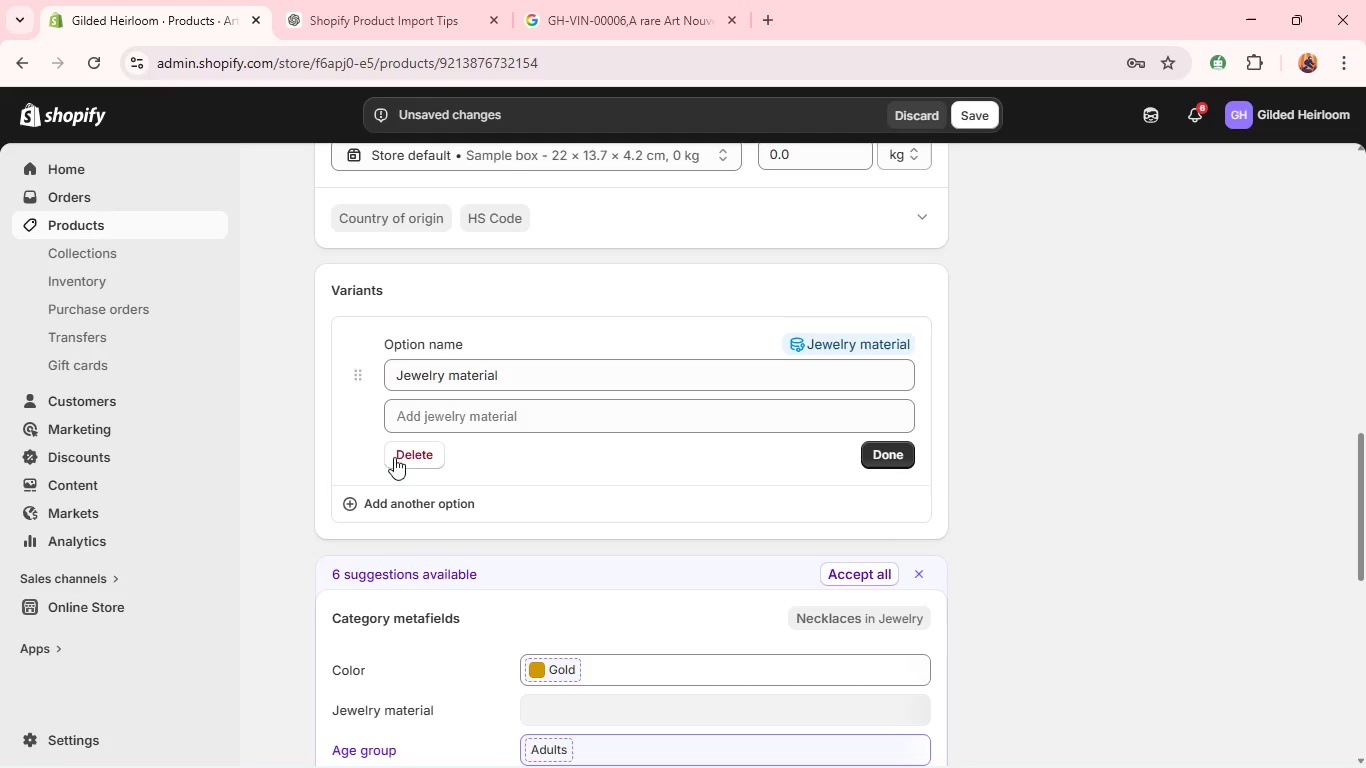 
left_click([405, 455])
 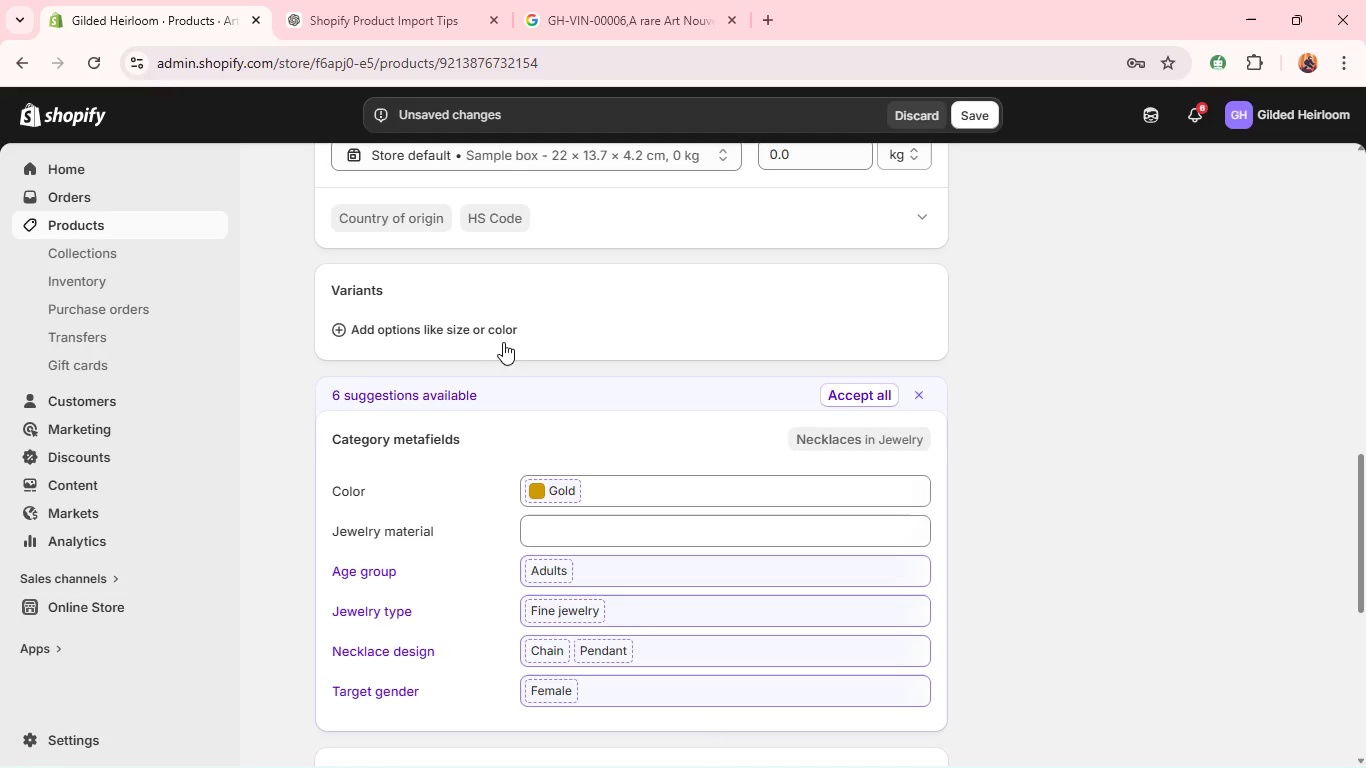 
left_click([463, 327])
 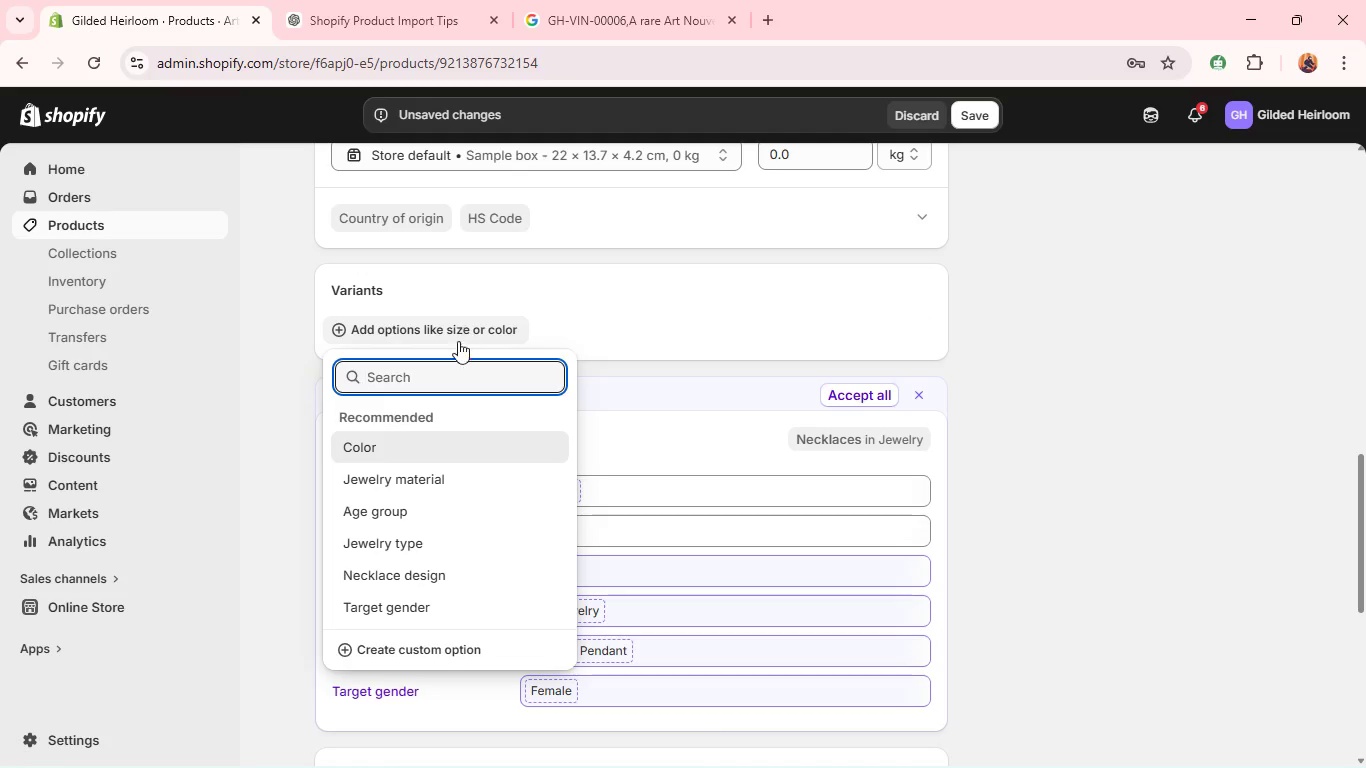 
type(<atrMatr)
key(Backspace)
type(ero)
key(Backspace)
type(ial)
 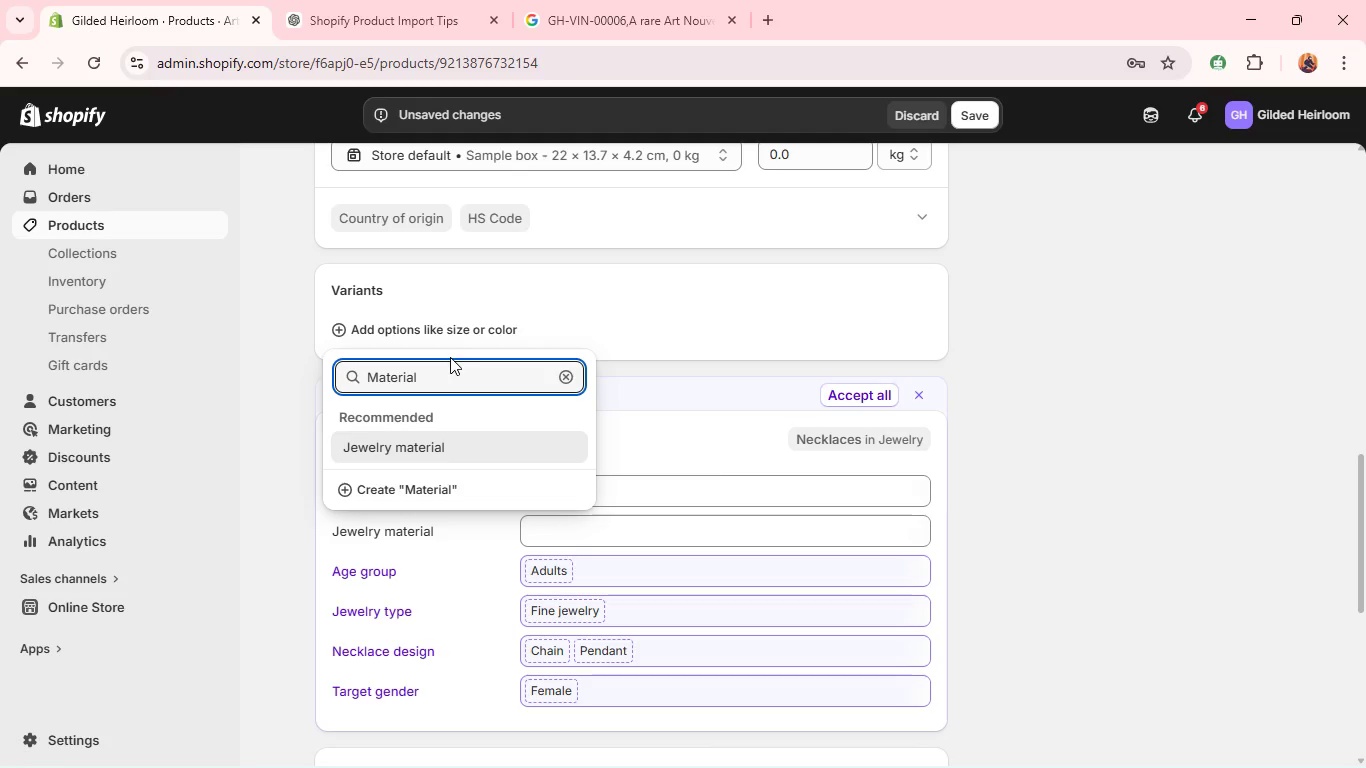 
left_click([400, 486])
 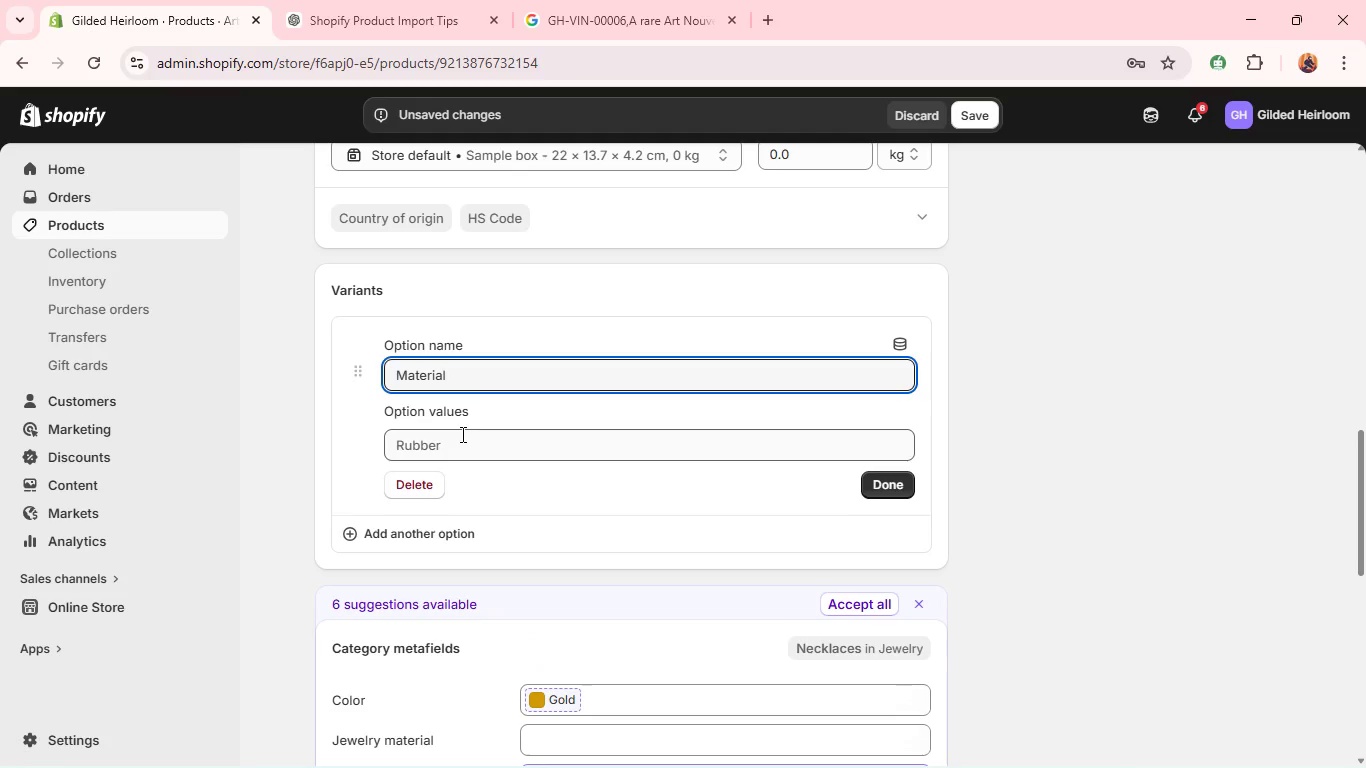 
left_click([464, 436])
 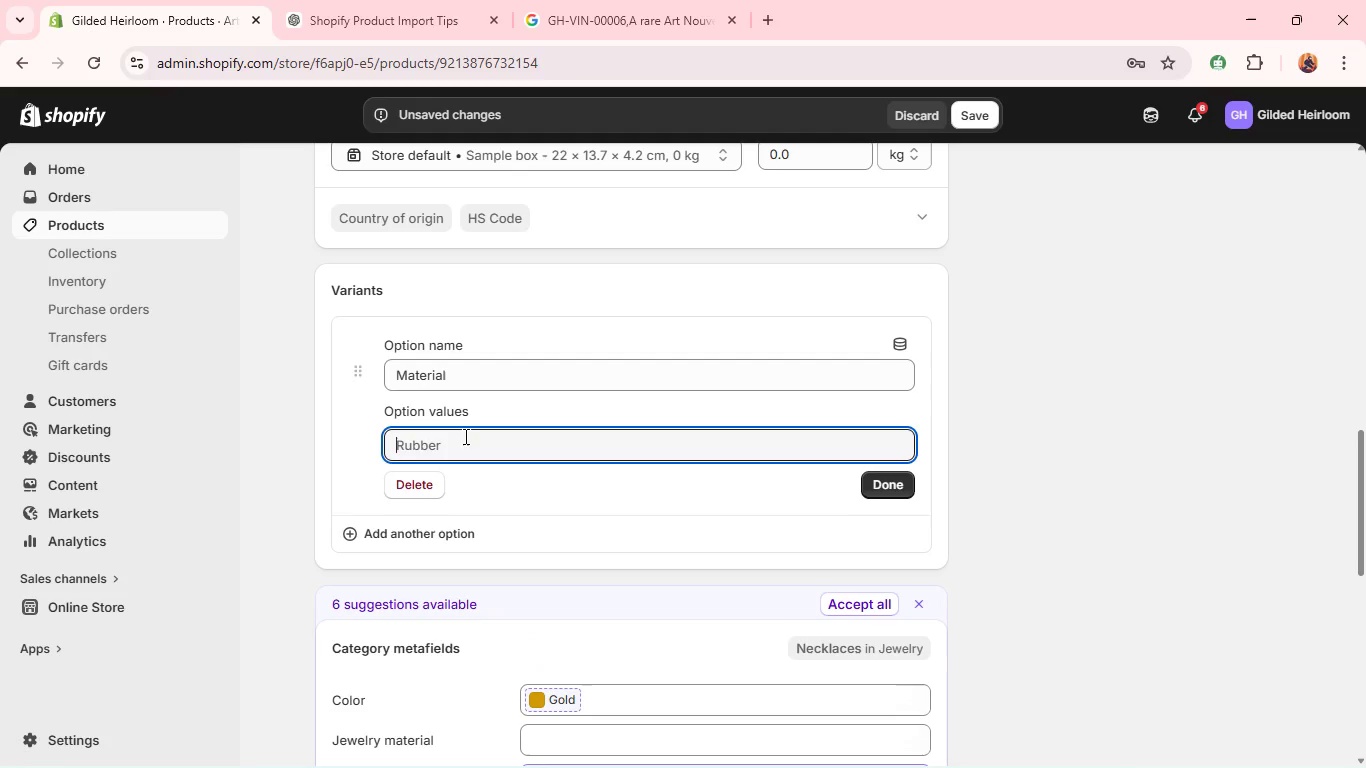 
key(Control+V)
 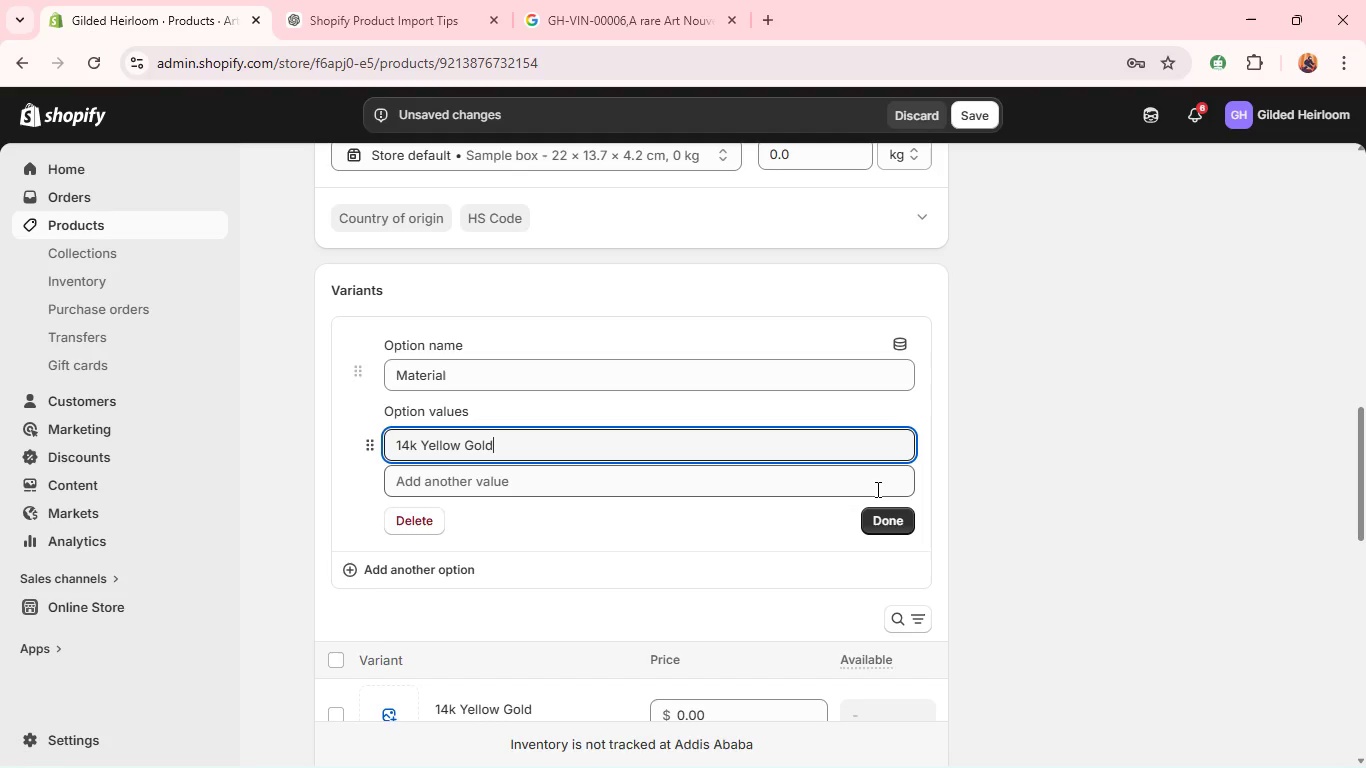 
left_click([906, 524])
 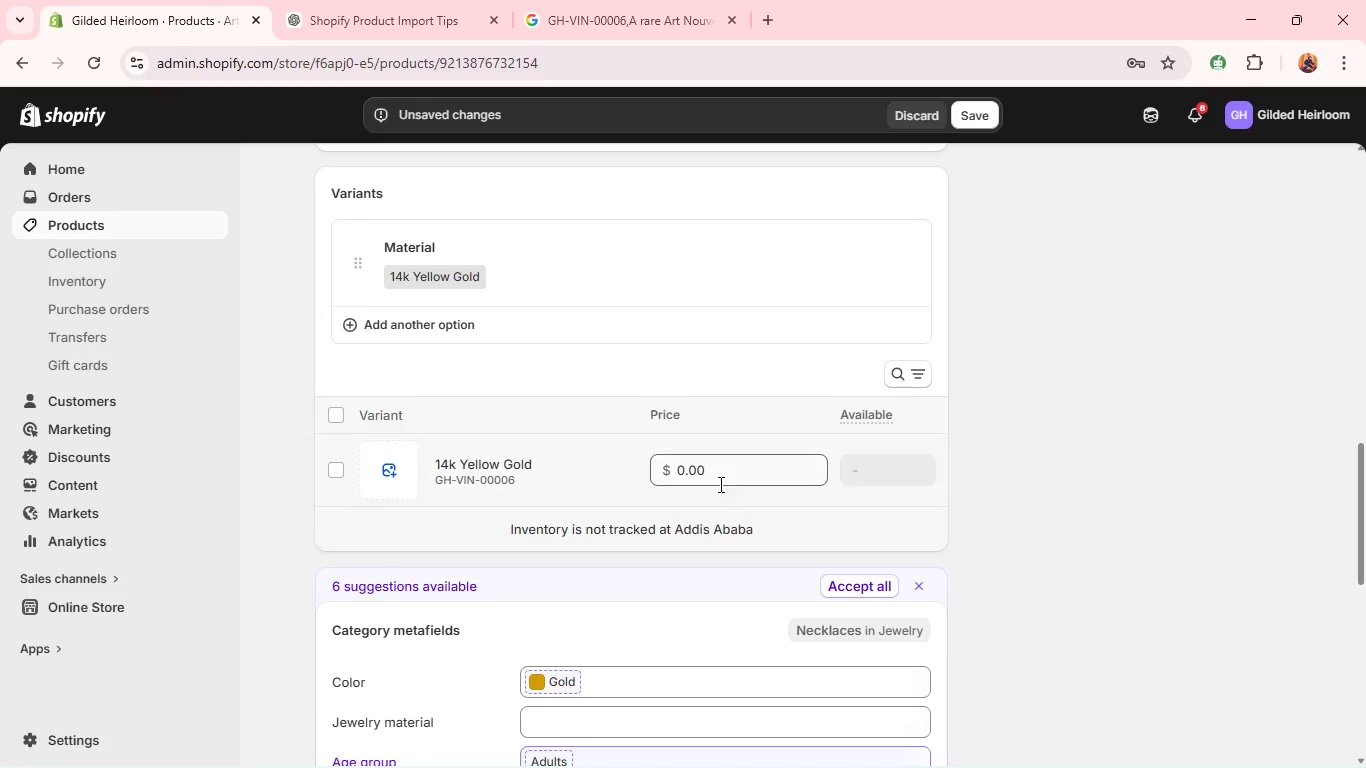 
double_click([695, 477])
 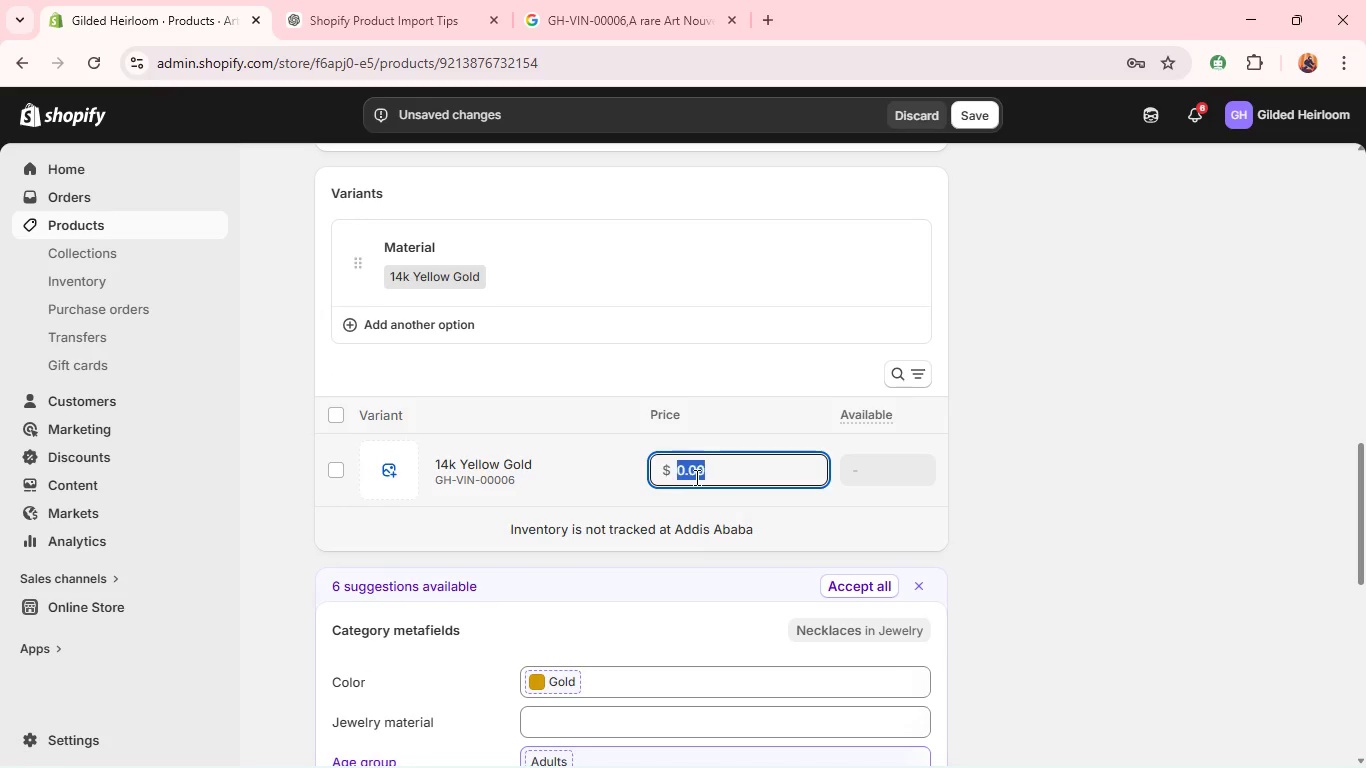 
key(1)
 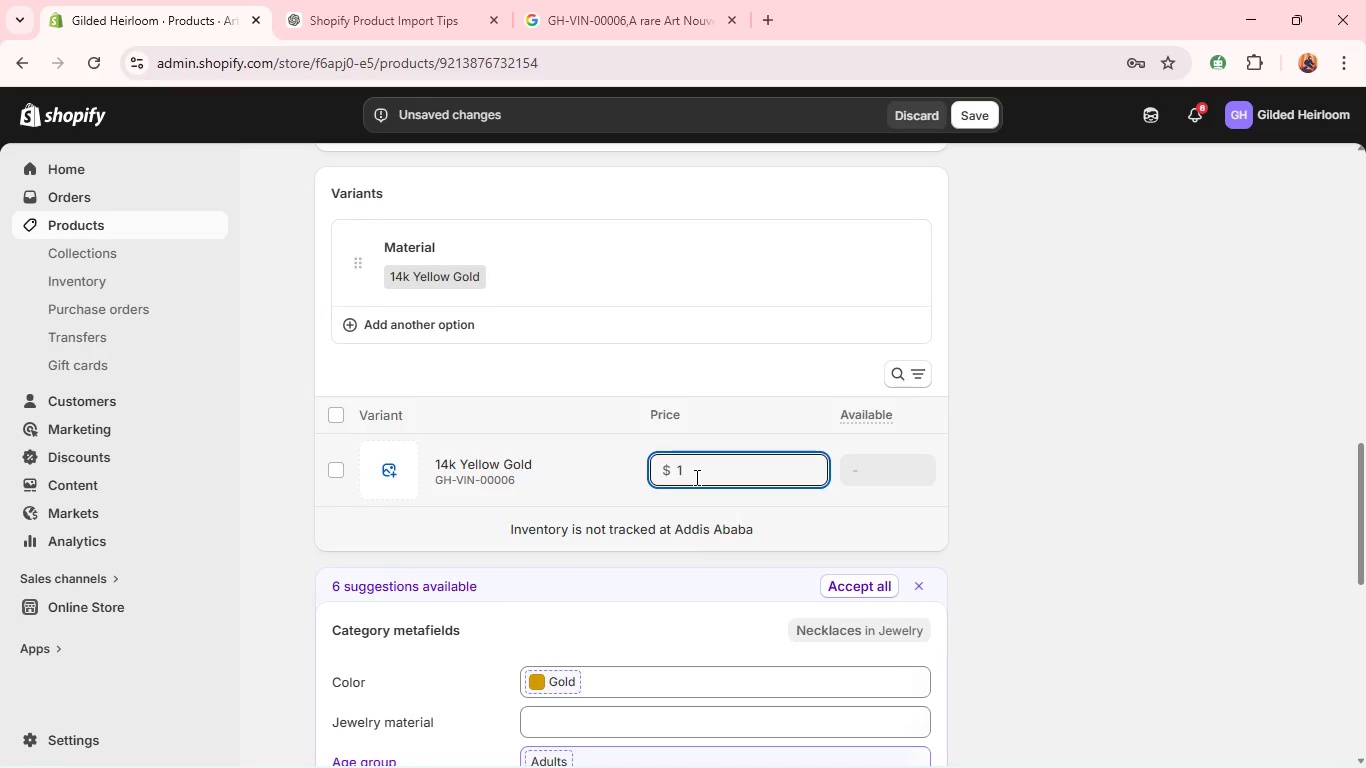 
type(850)
 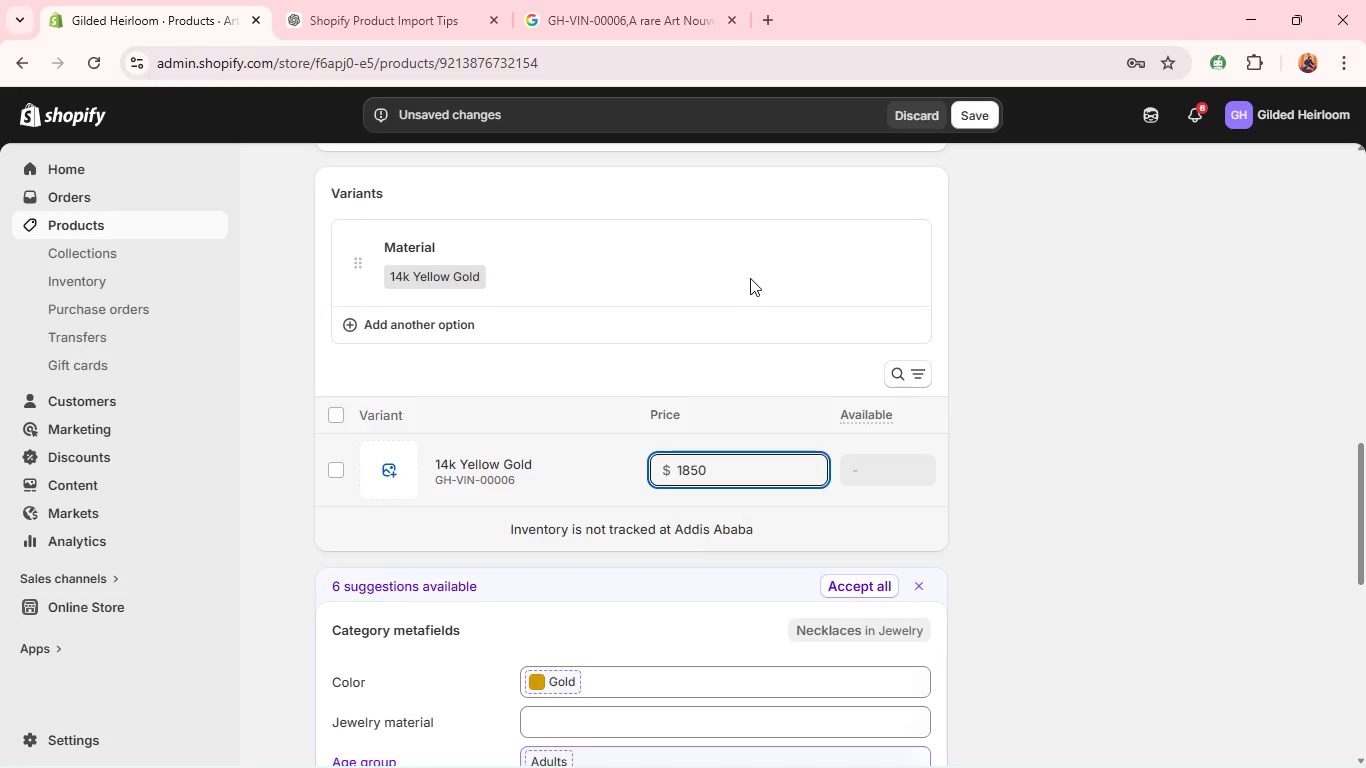 
left_click([750, 278])
 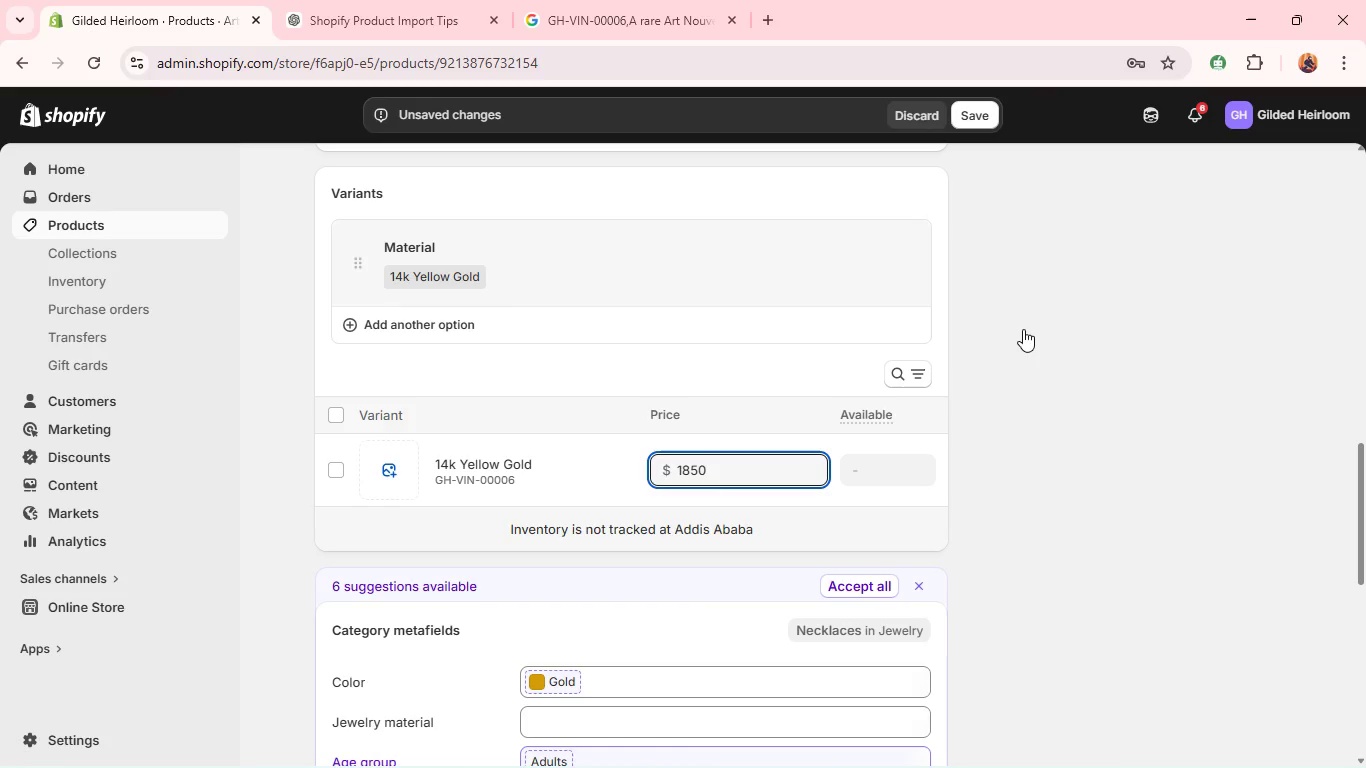 
left_click([1024, 331])
 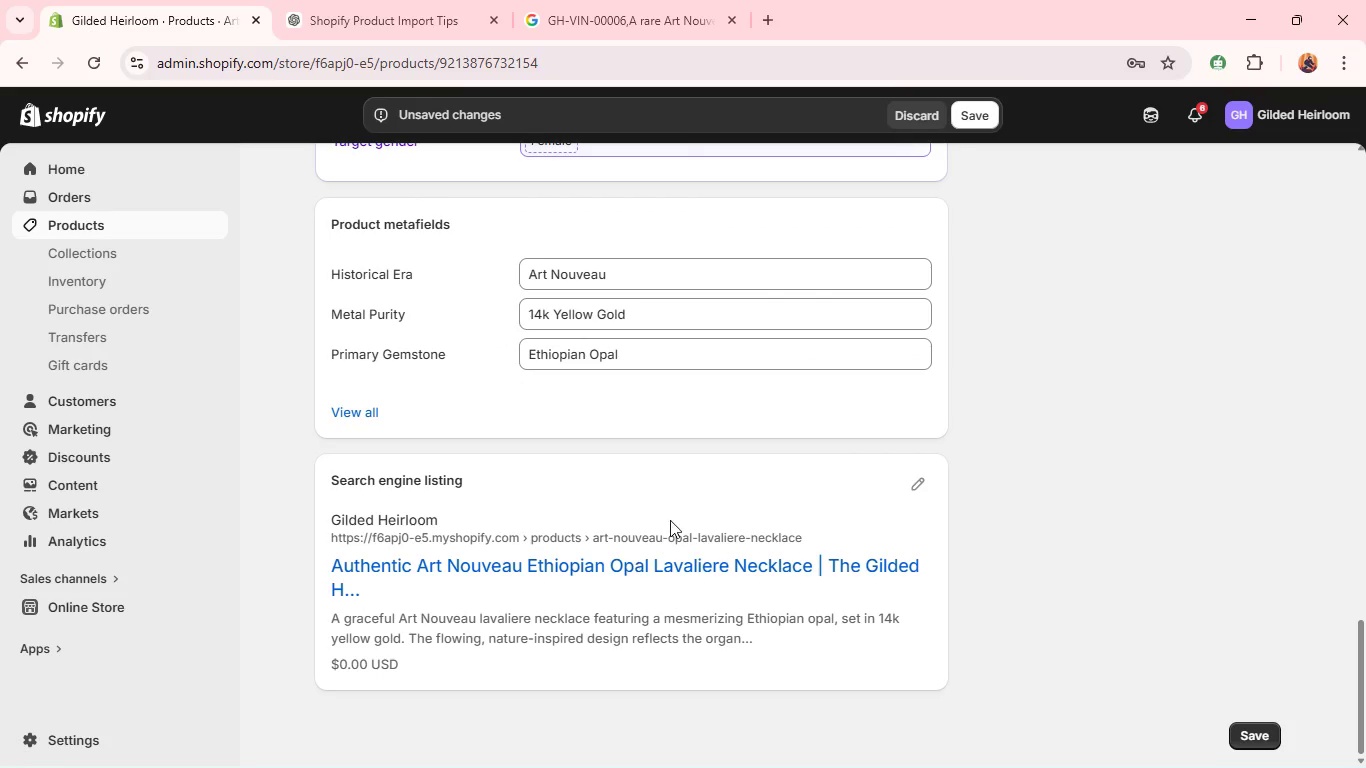 
wait(7.22)
 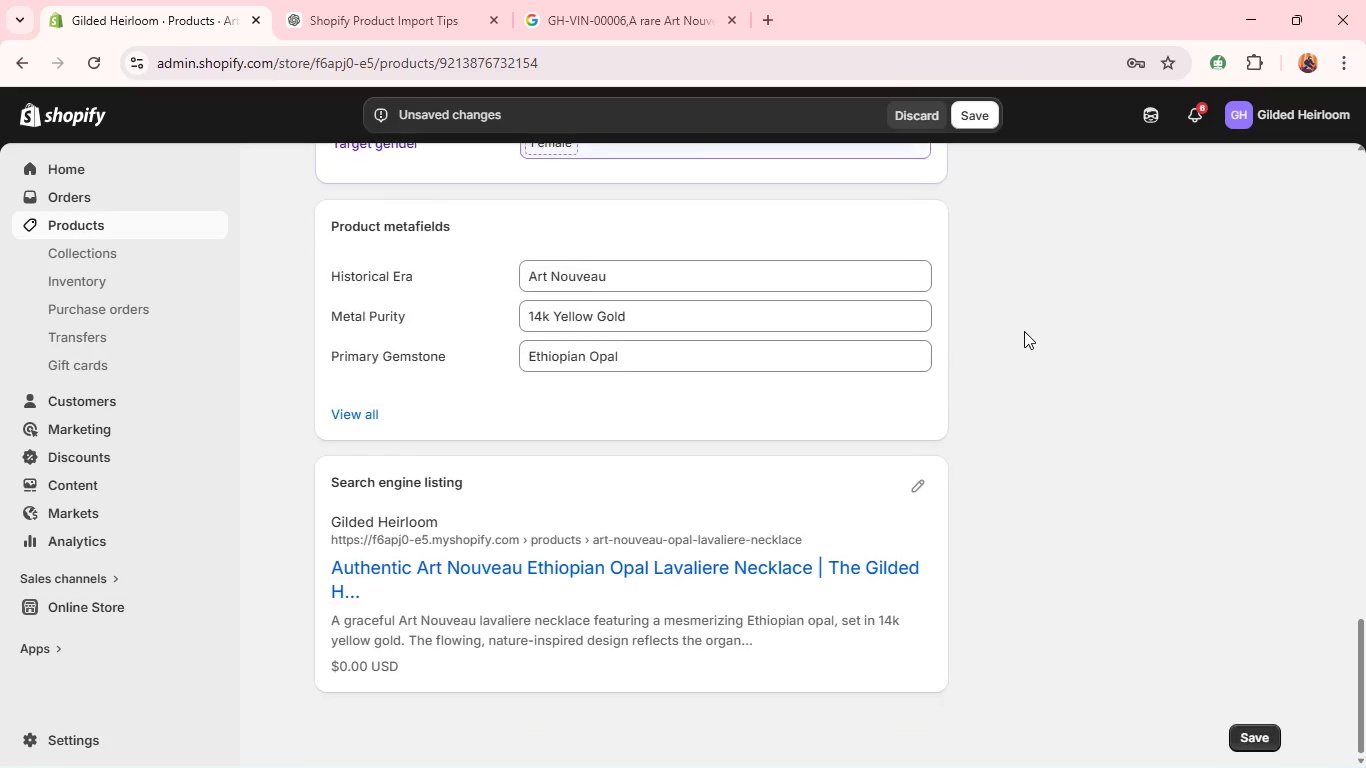 
left_click([922, 491])
 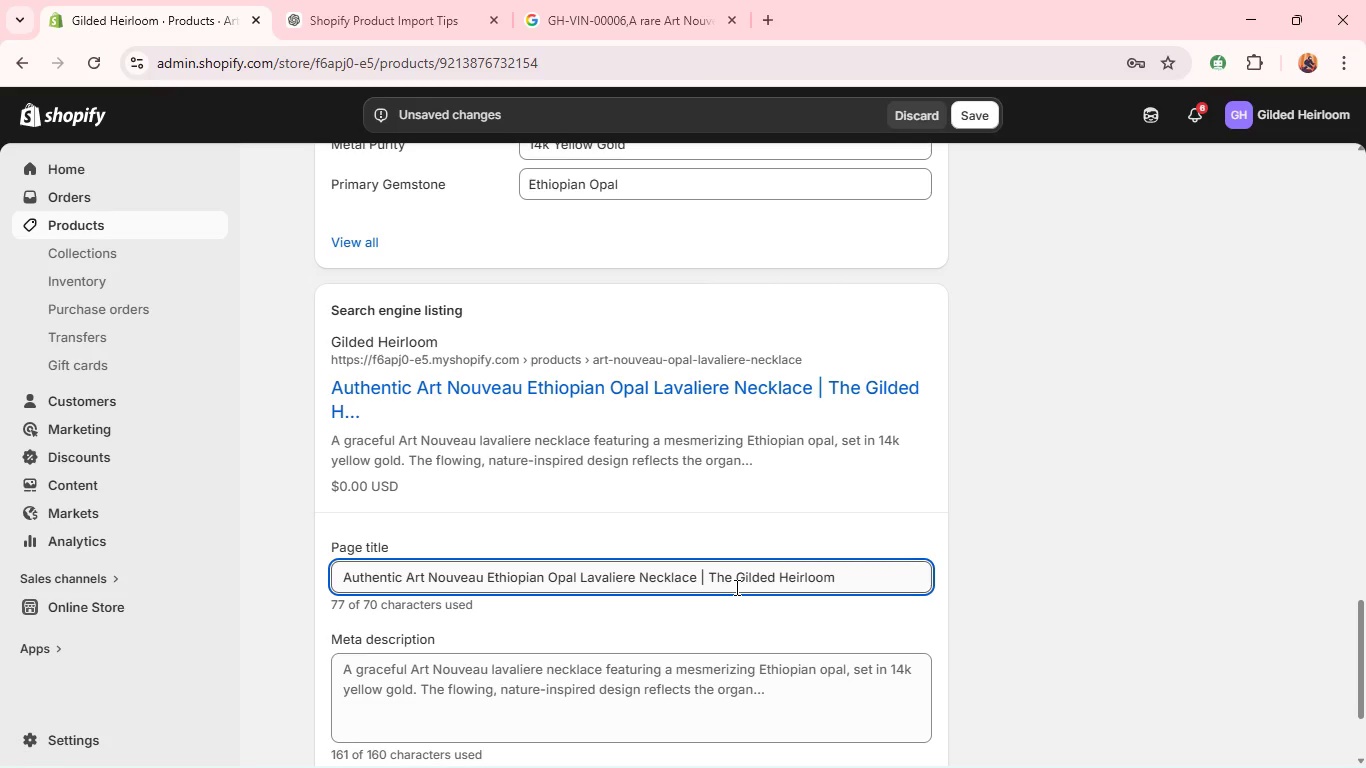 
wait(13.35)
 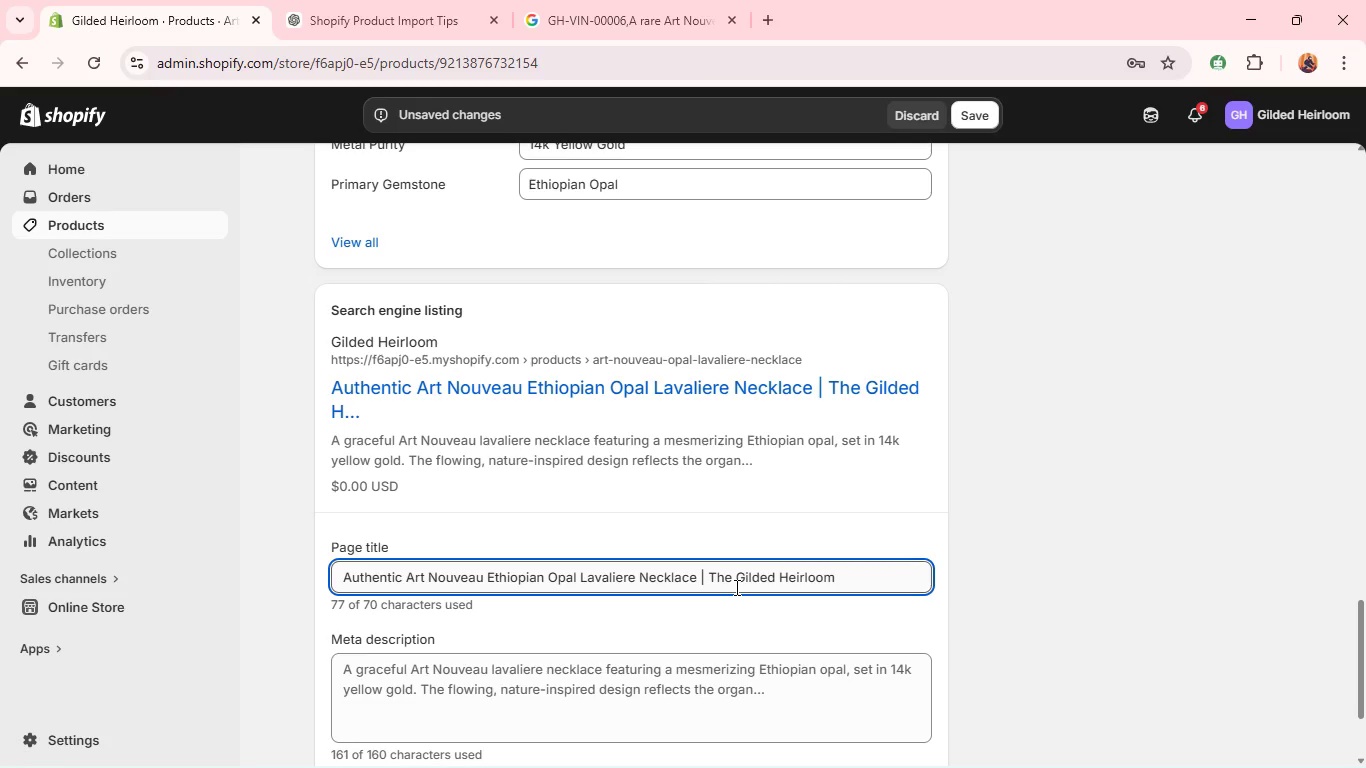 
mouse_move([707, 597])
 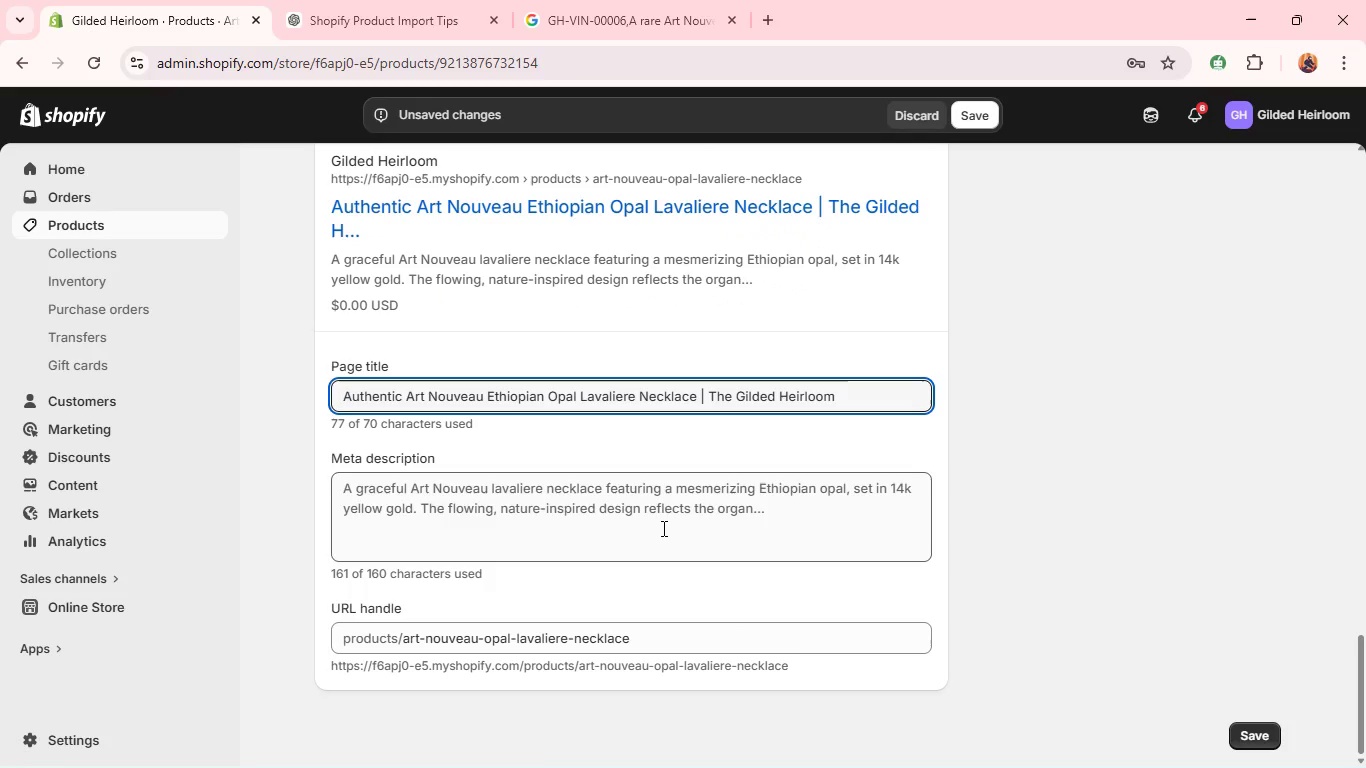 
double_click([662, 528])
 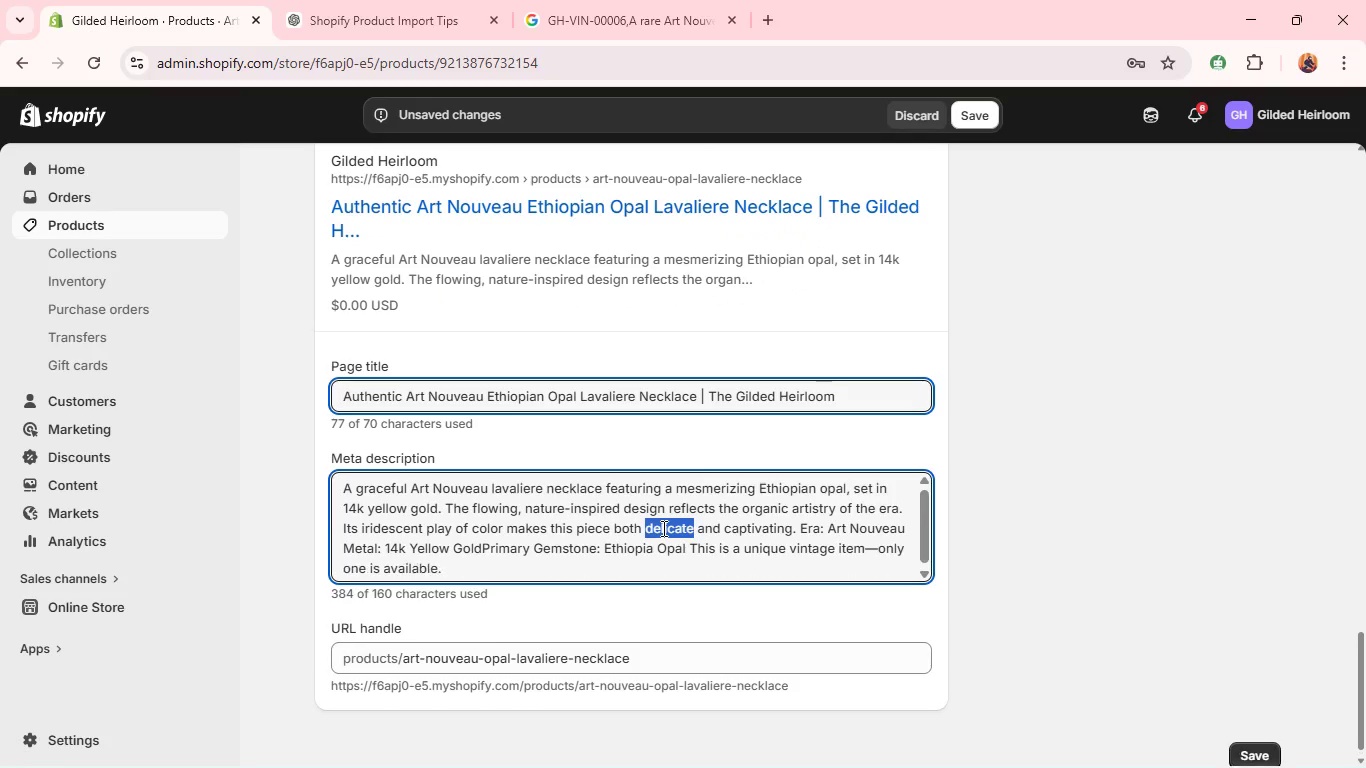 
triple_click([662, 528])
 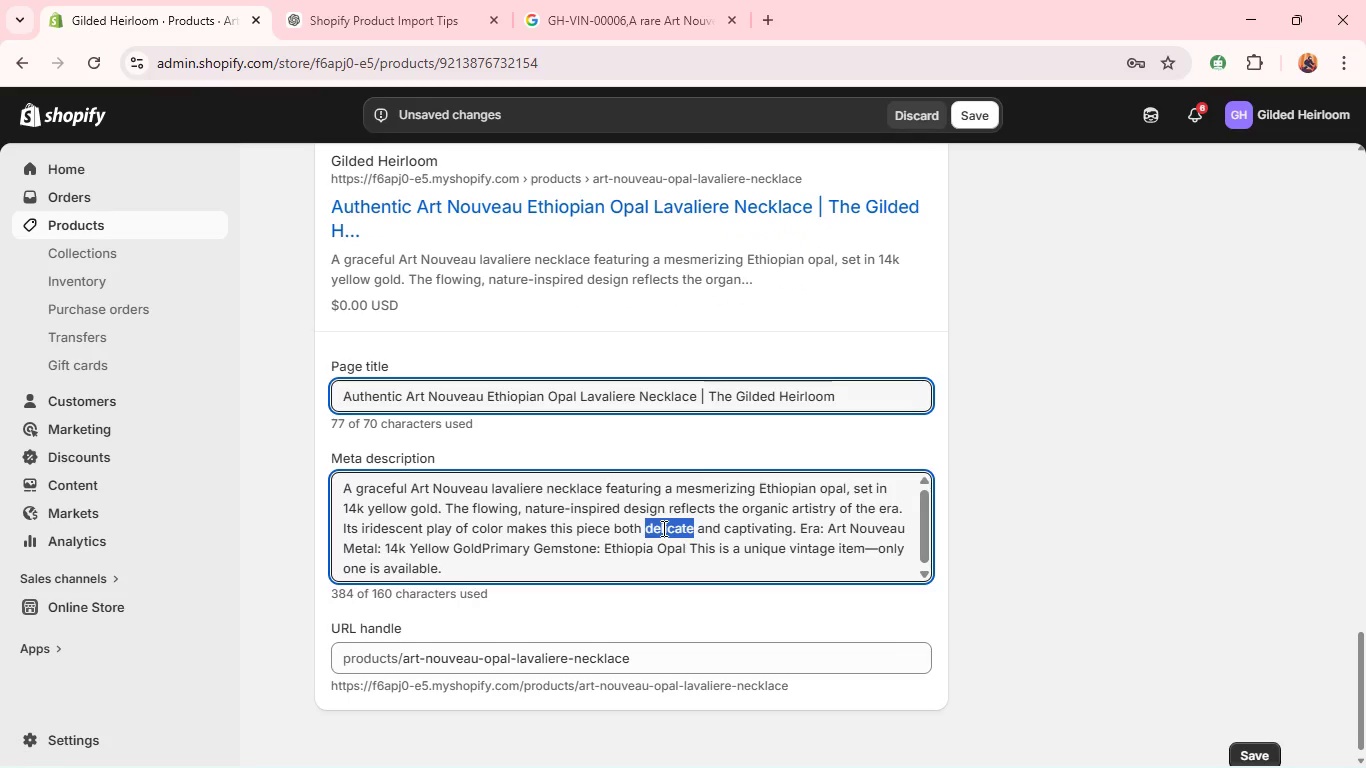 
triple_click([662, 528])
 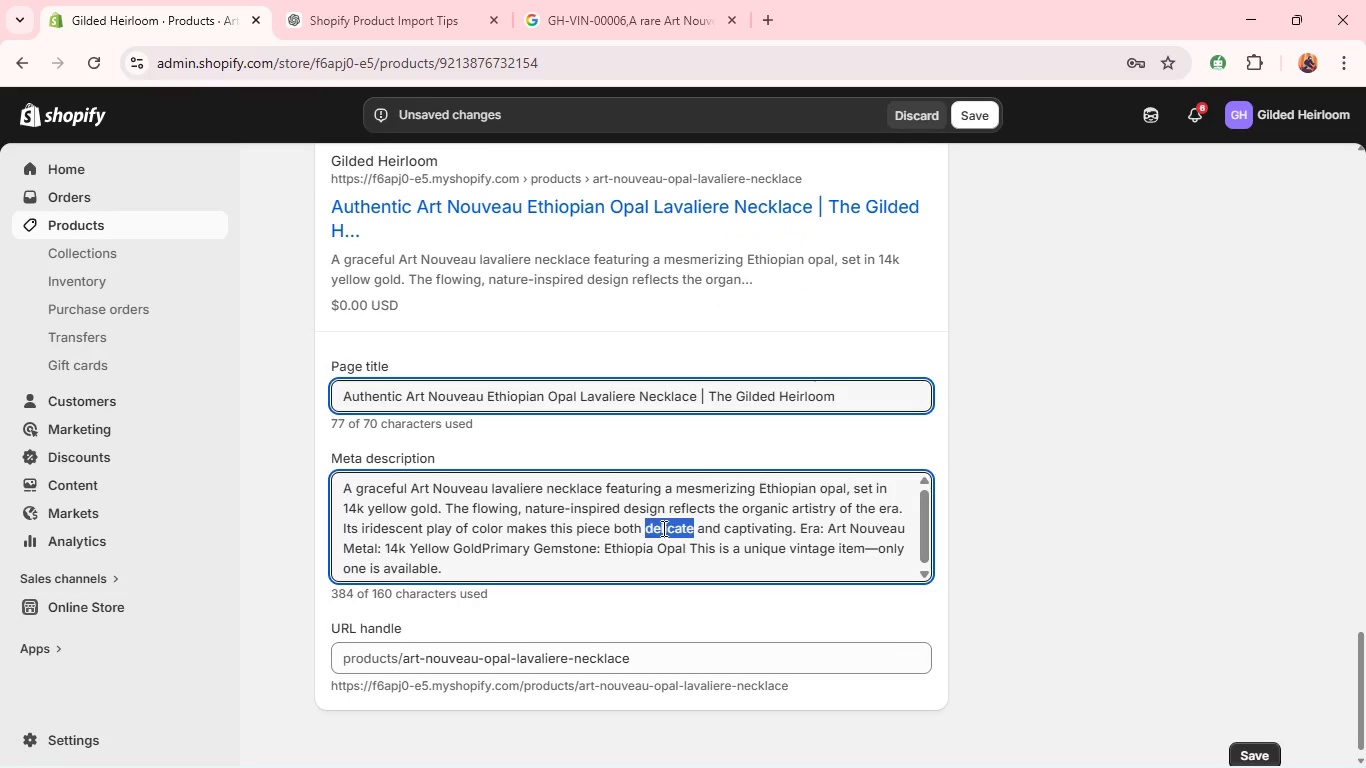 
type(Art Noi)
key(Backspace)
type(uv)
 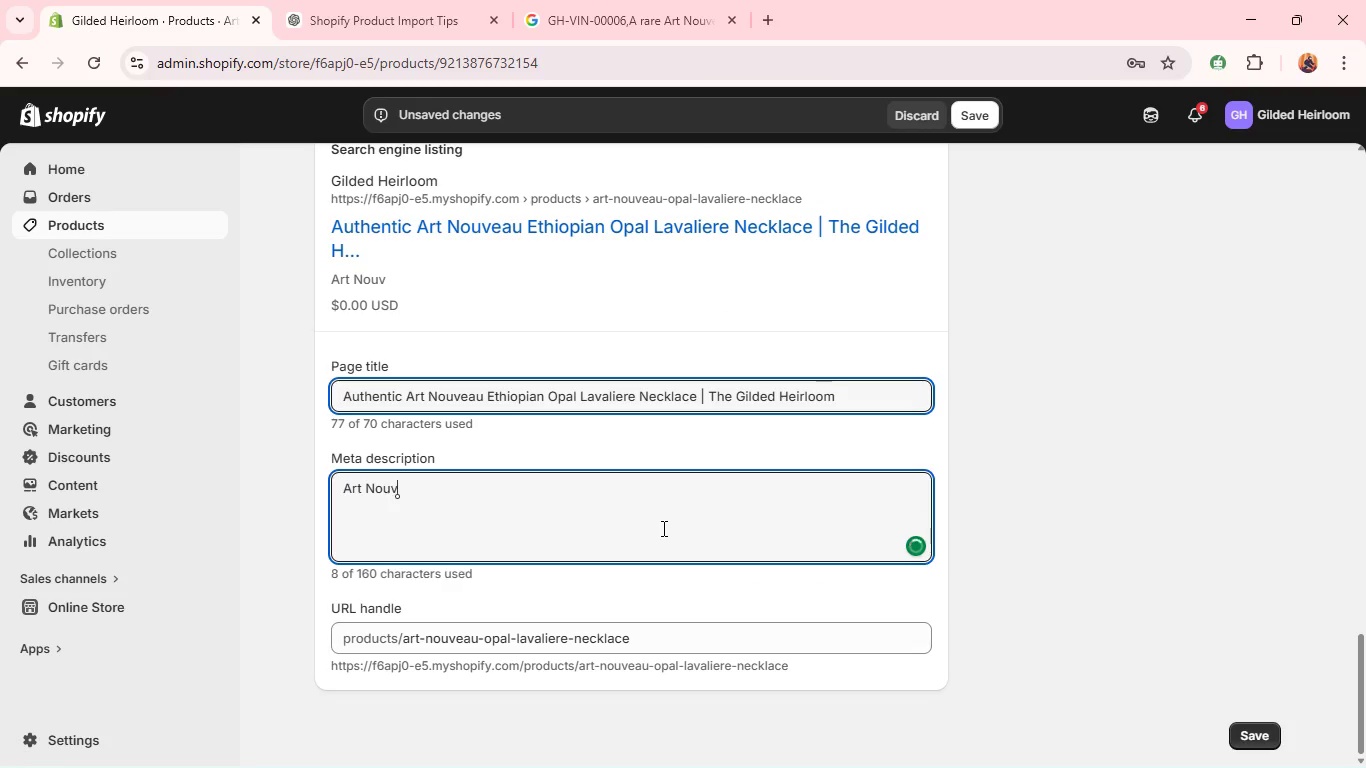 
type(eau lavaliee necklace in 14k ye)
key(Backspace)
type(llow golf)
key(Backspace)
type(d featuring Ethiopia Opa)
key(Backspace)
key(Backspace)
key(Backspace)
type(opal. A delicate vintage piece inspired by nar)
key(Backspace)
type(tural/)
 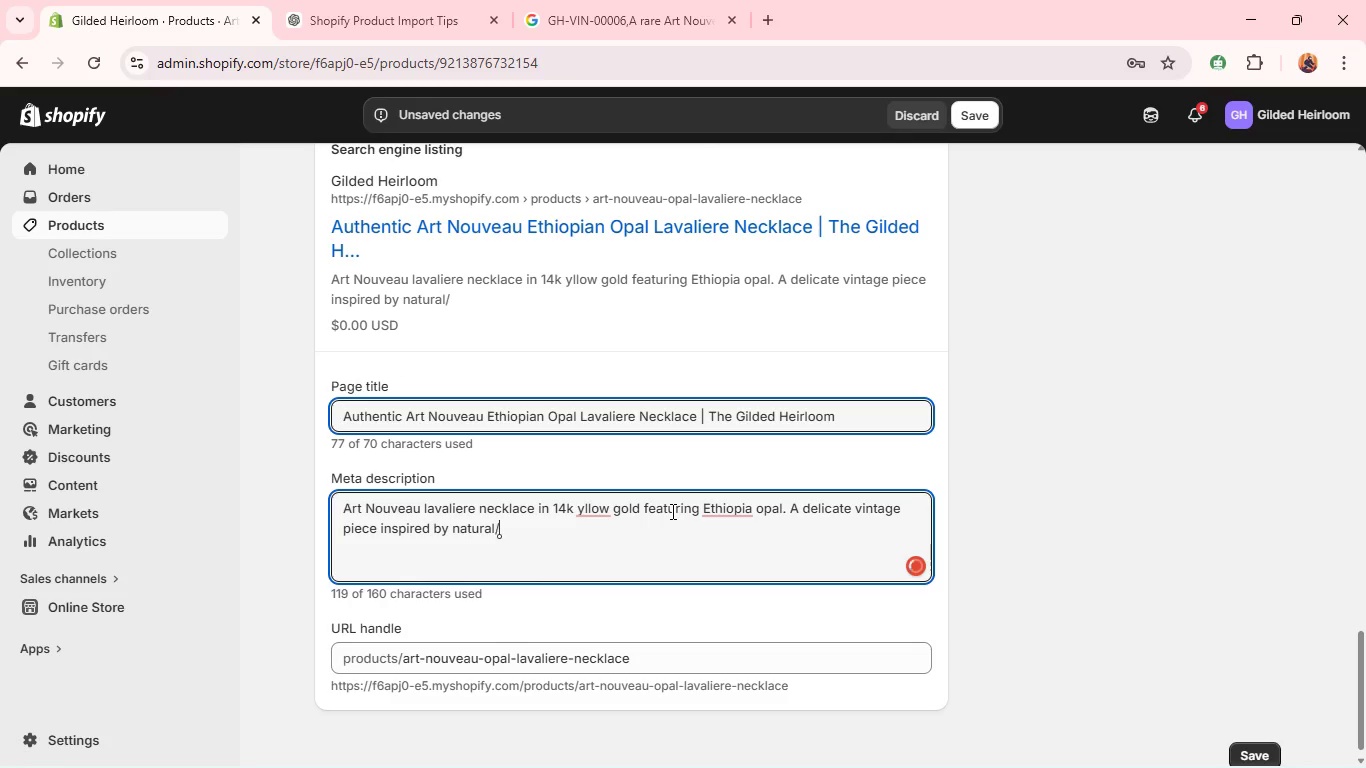 
key(Backspace)
 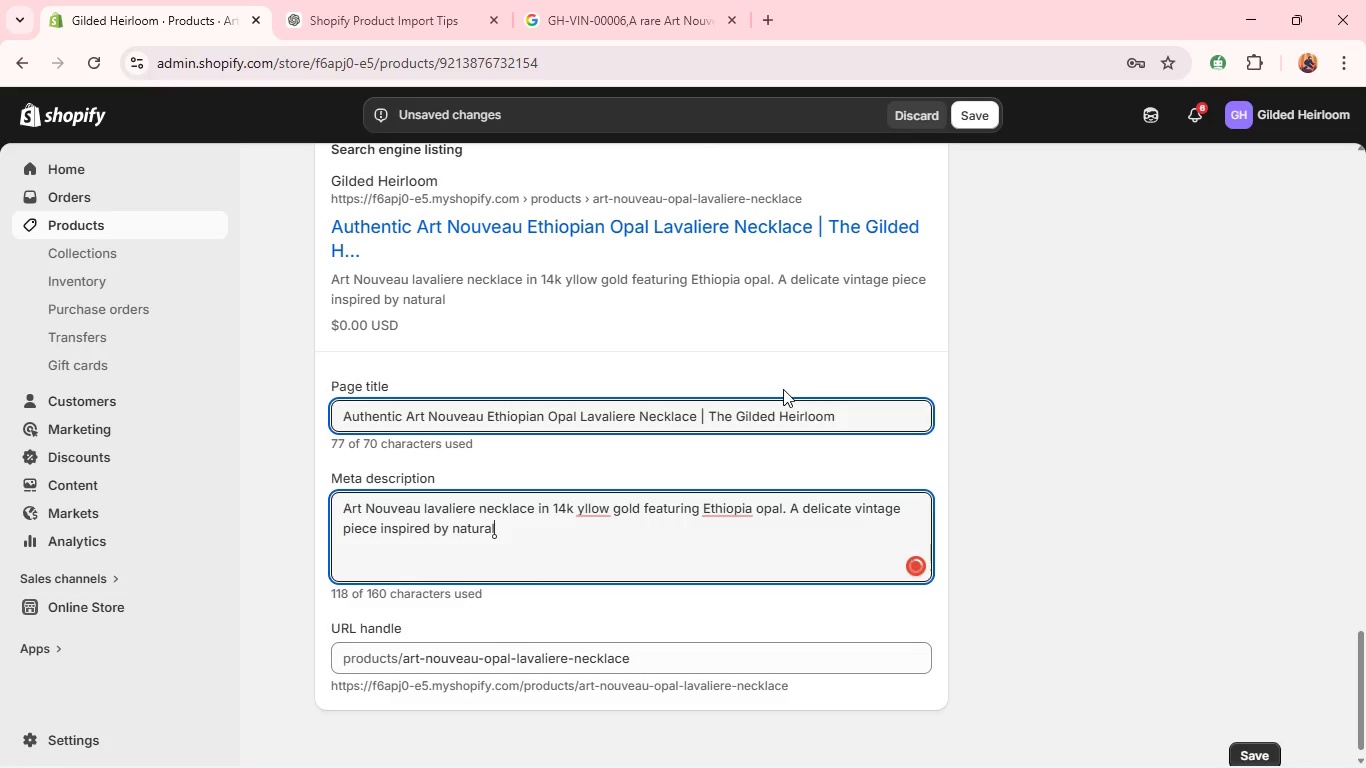 
key(Period)
 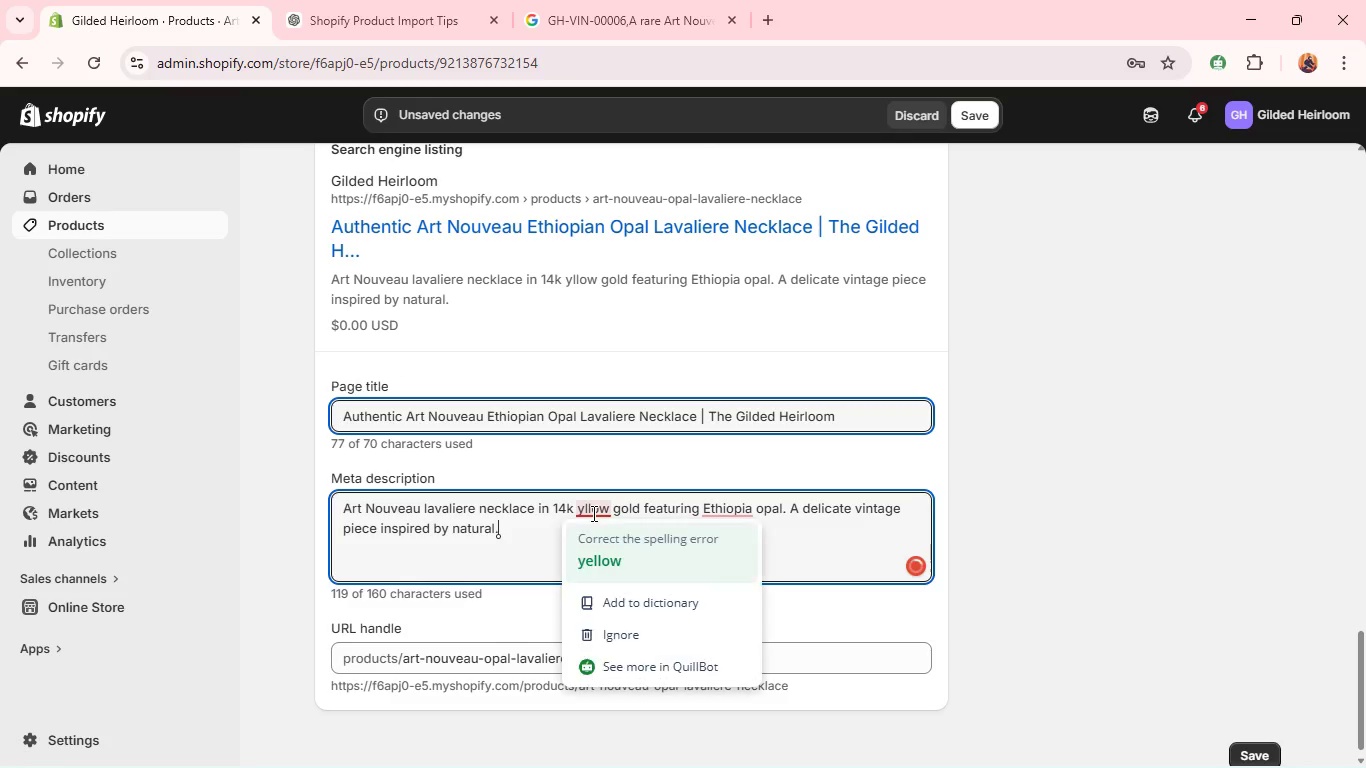 
mouse_move([594, 566])
 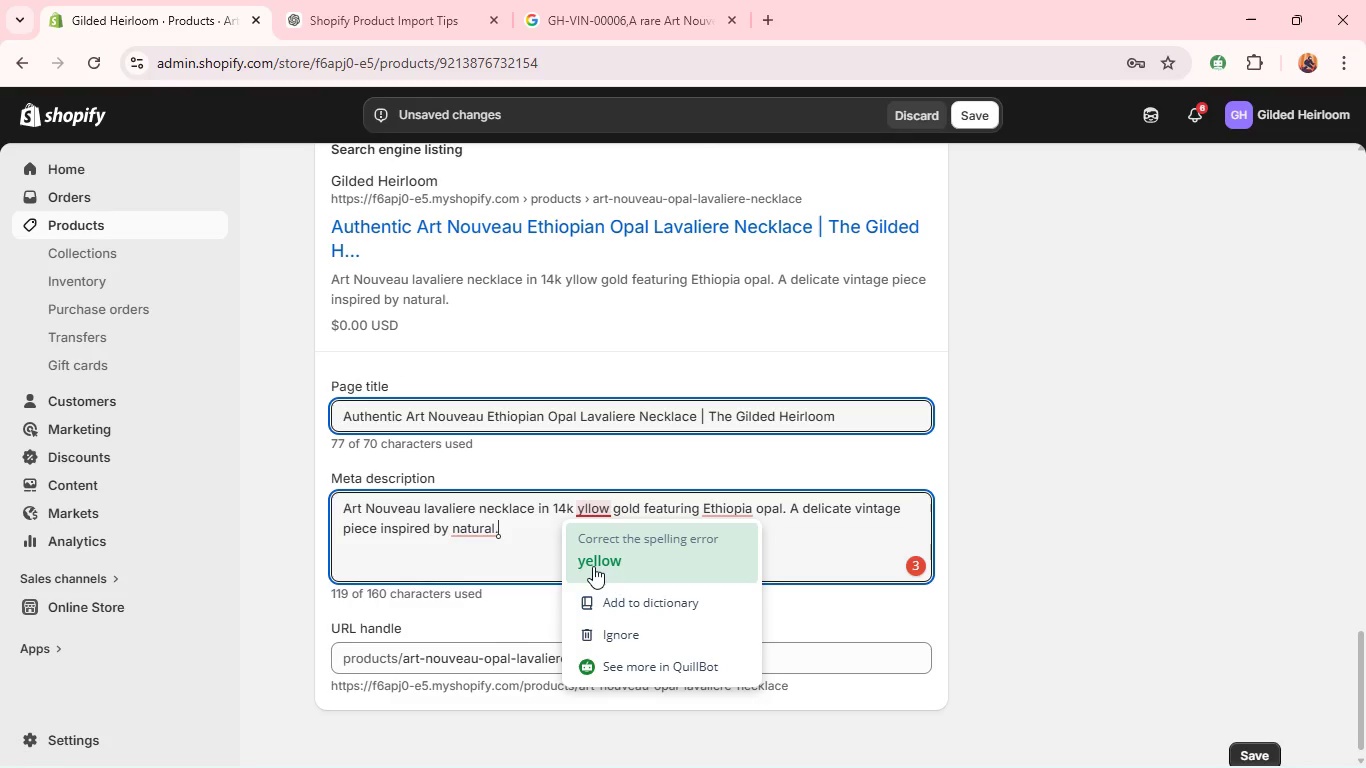 
left_click([593, 566])
 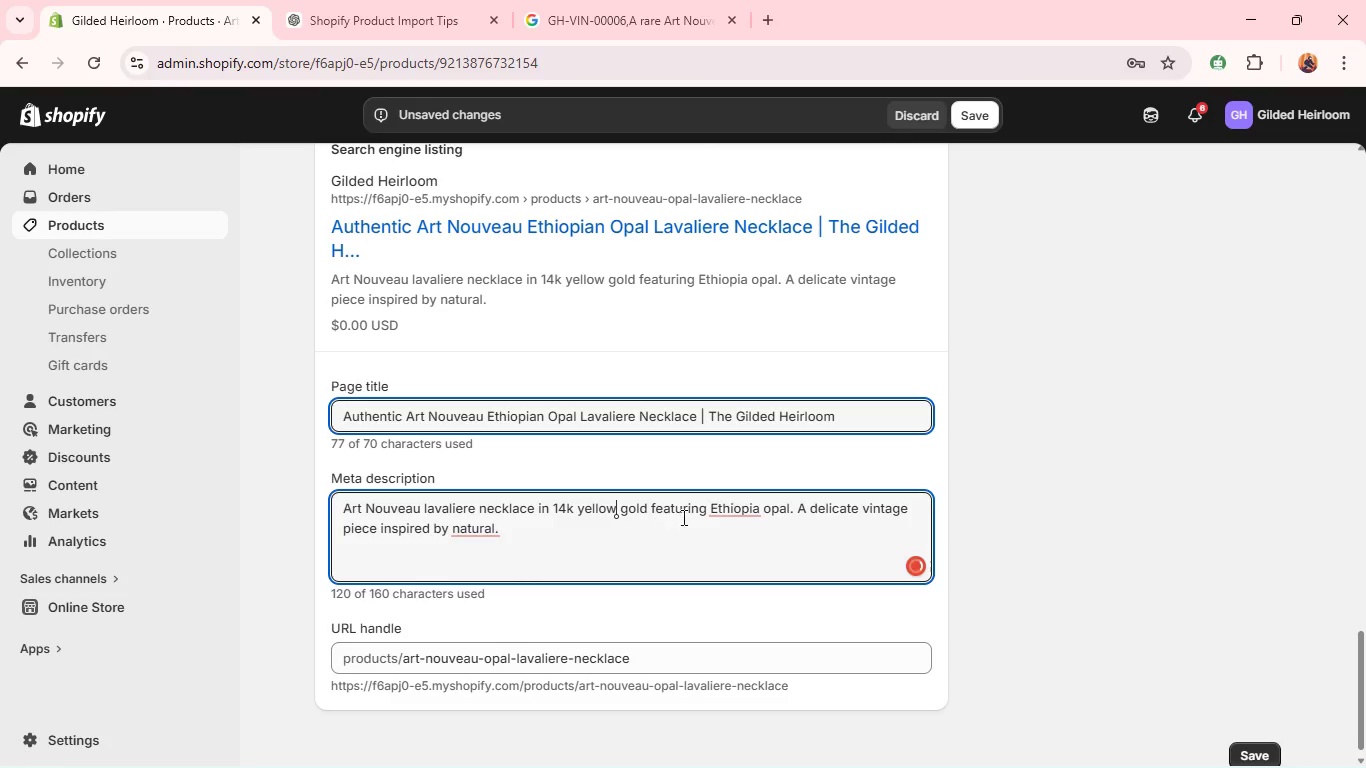 
mouse_move([731, 534])
 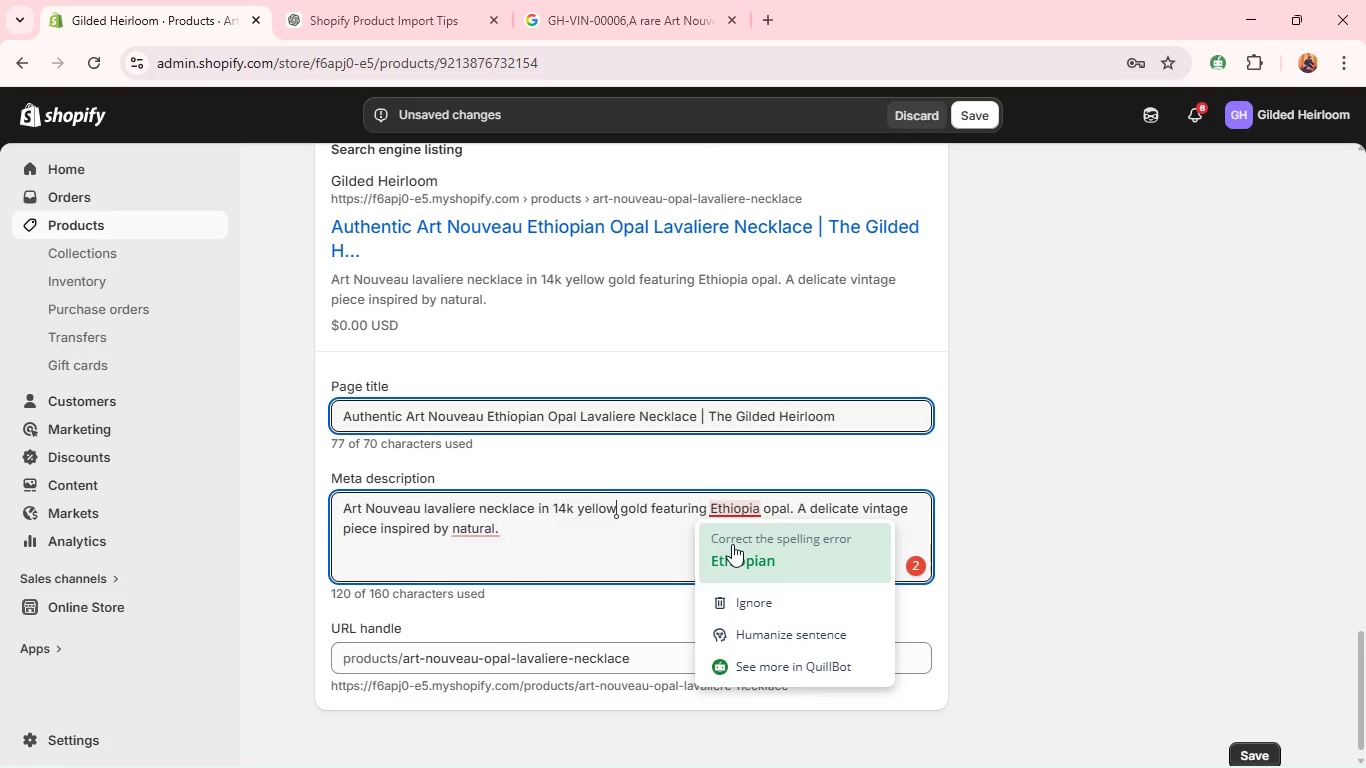 
left_click([732, 544])
 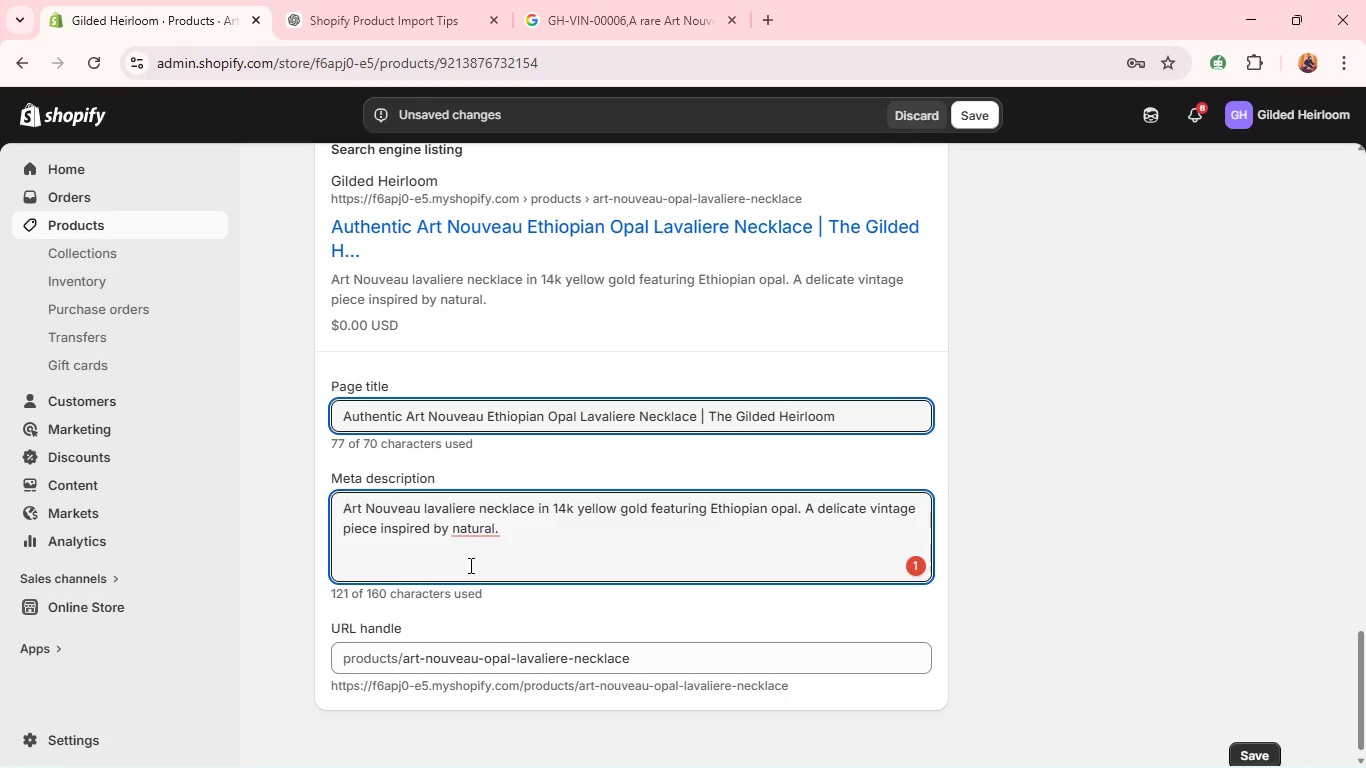 
left_click([476, 530])
 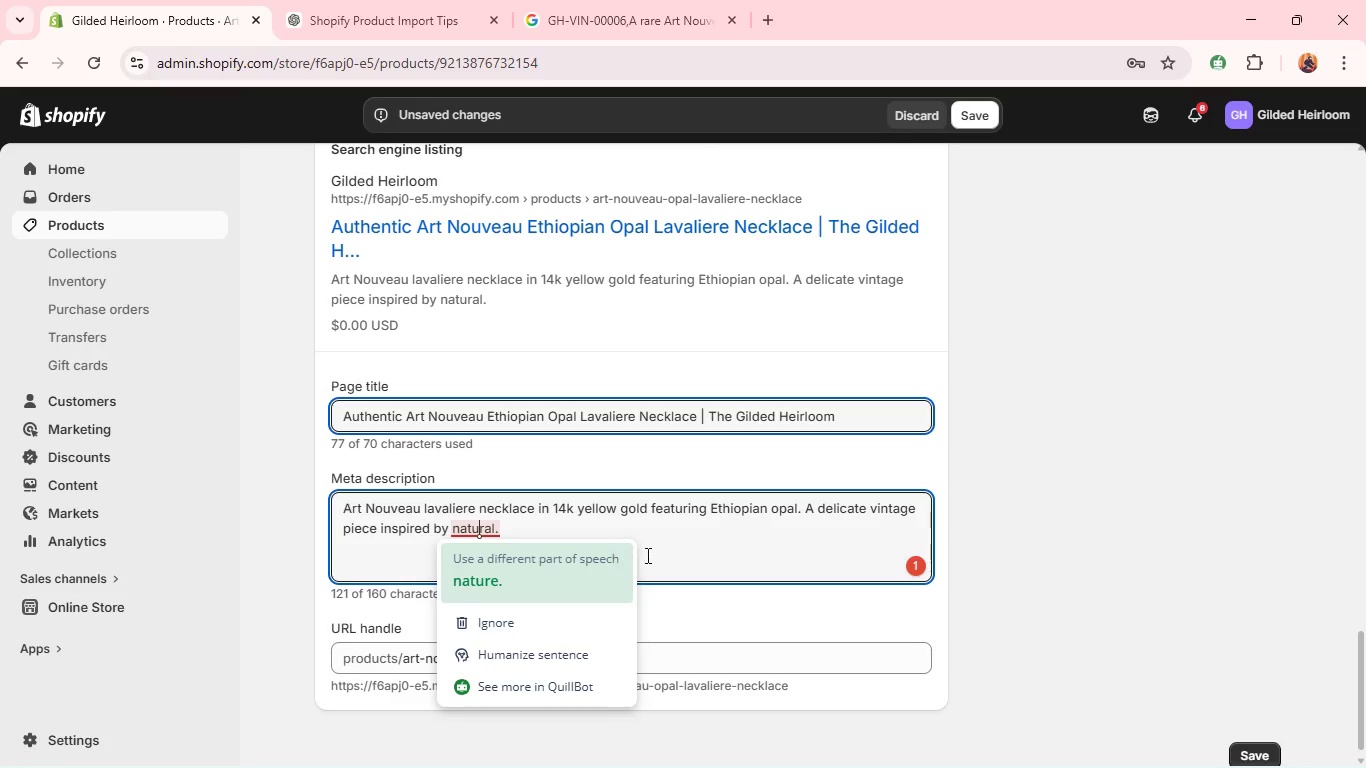 
left_click([483, 578])
 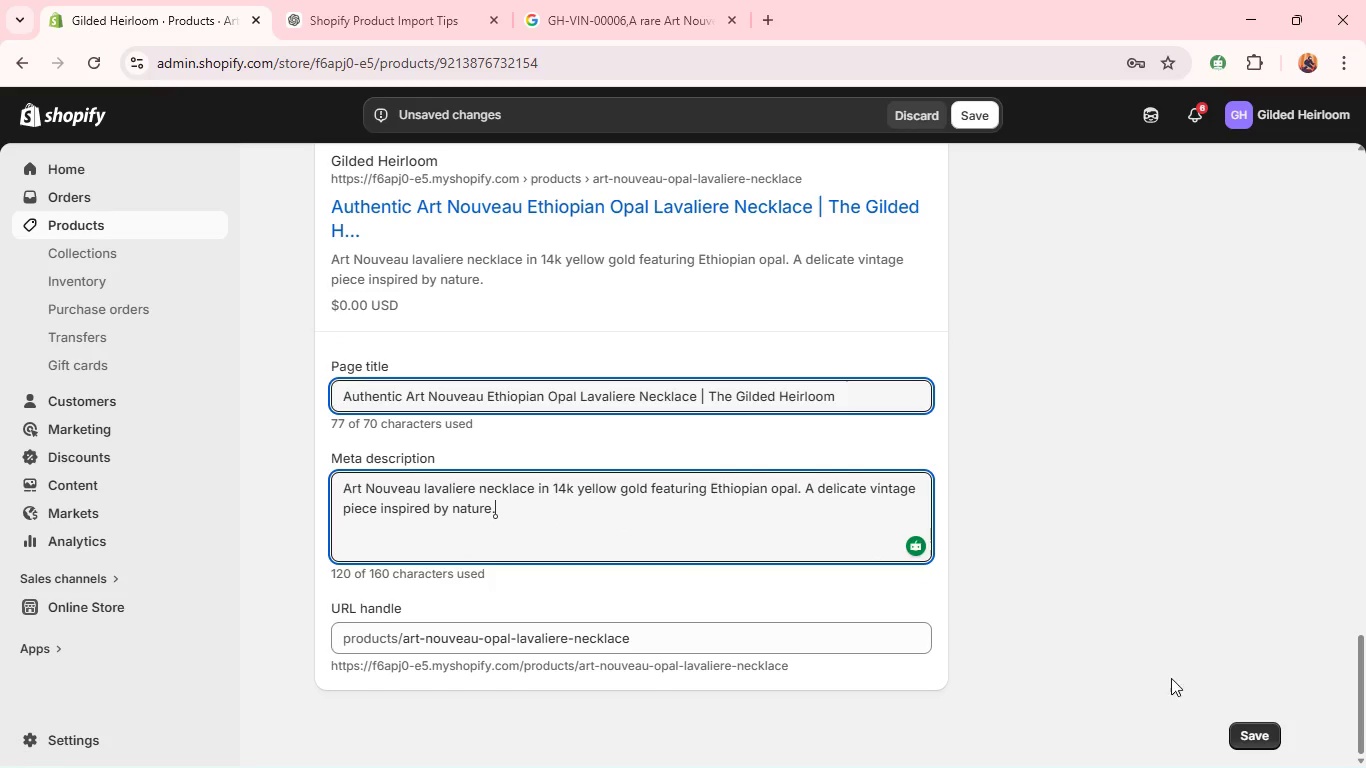 
wait(5.86)
 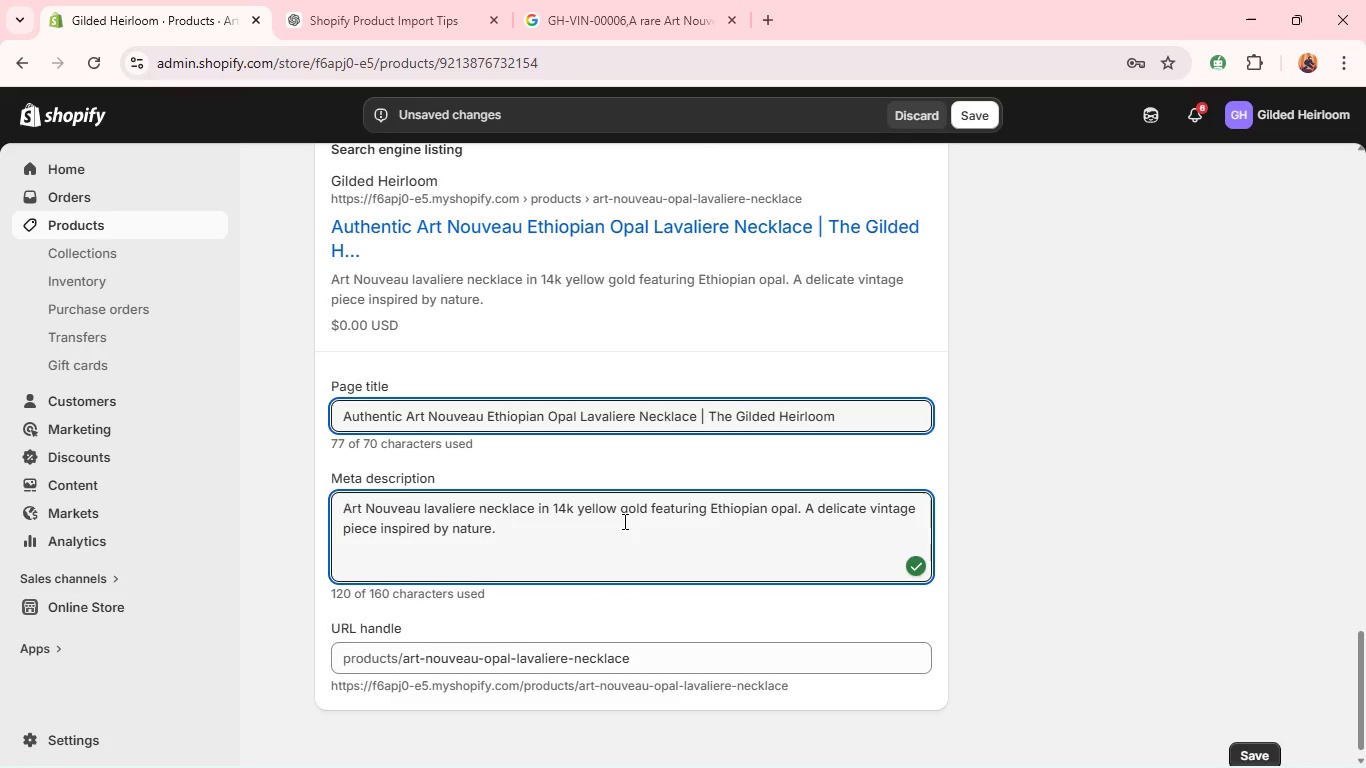 
left_click([1247, 738])
 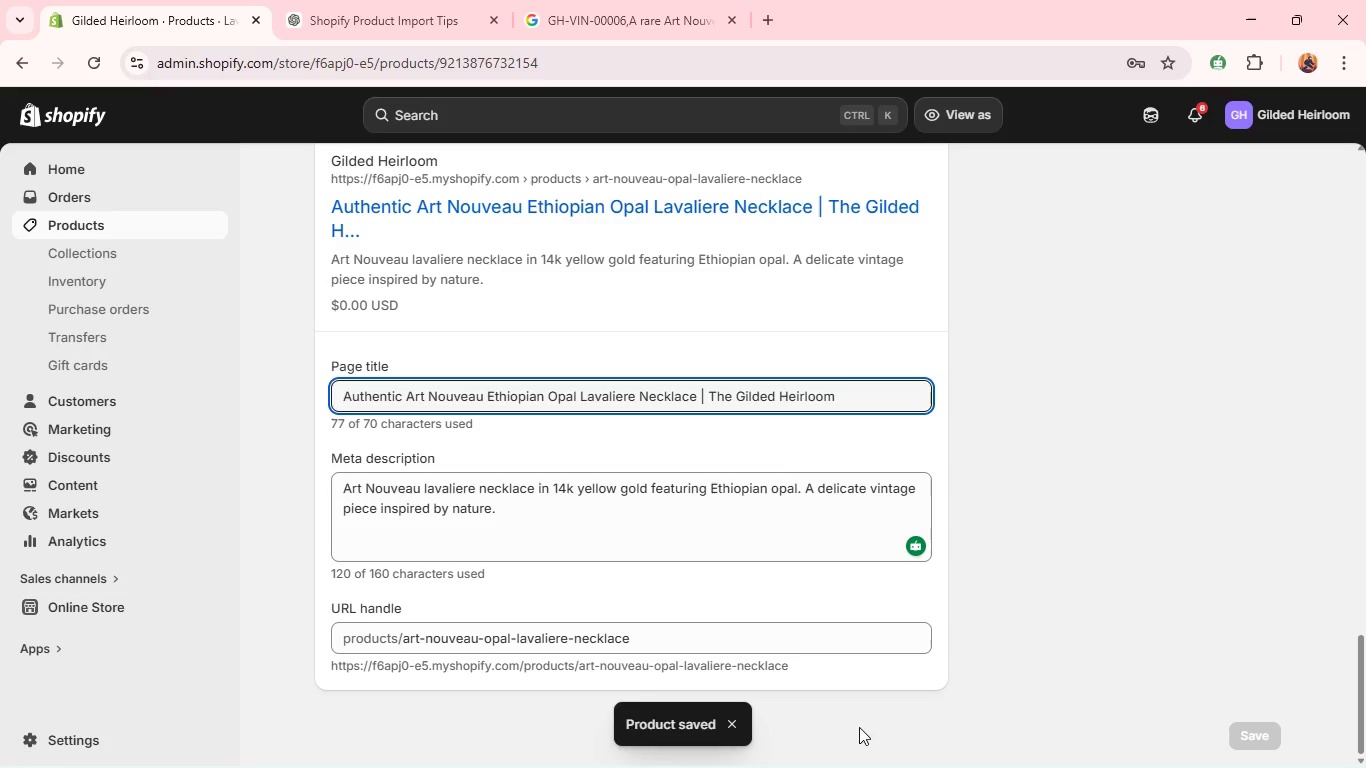 
wait(19.78)
 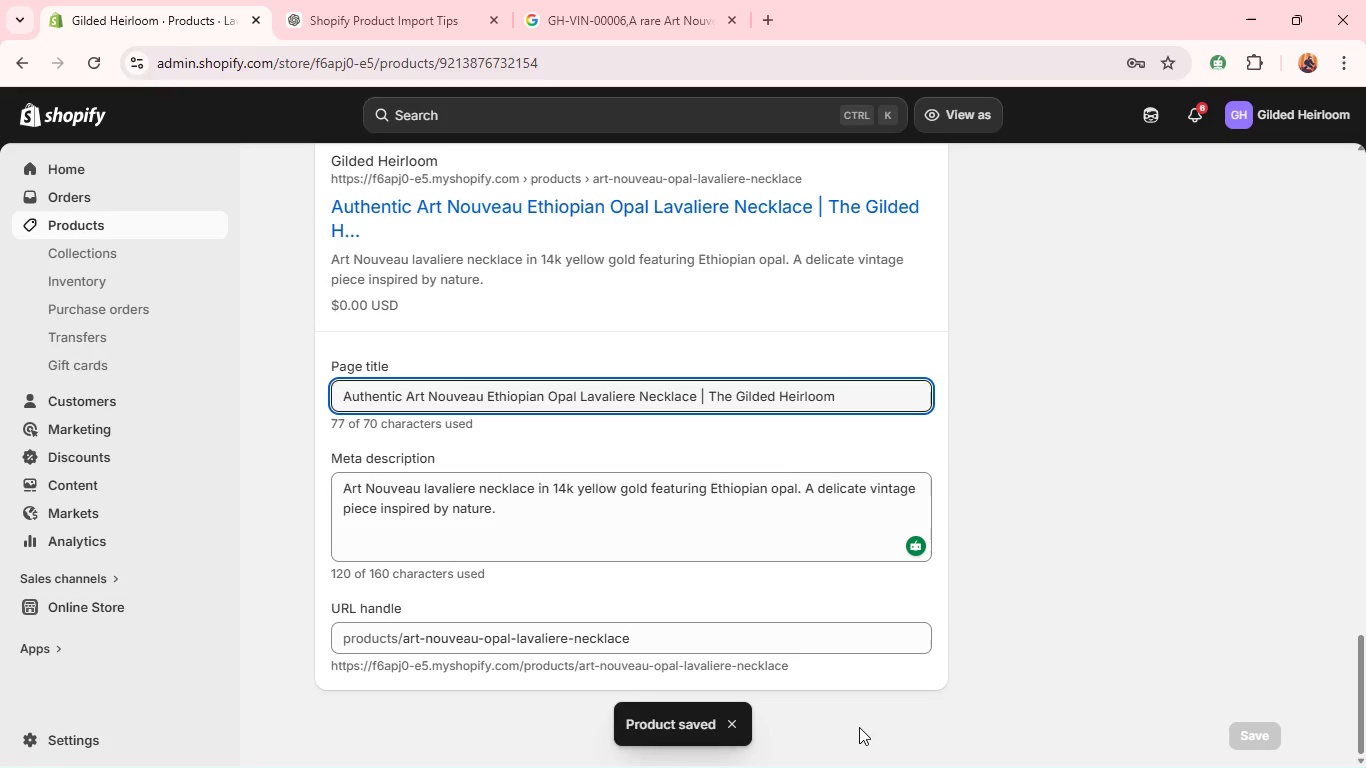 
left_click([165, 235])
 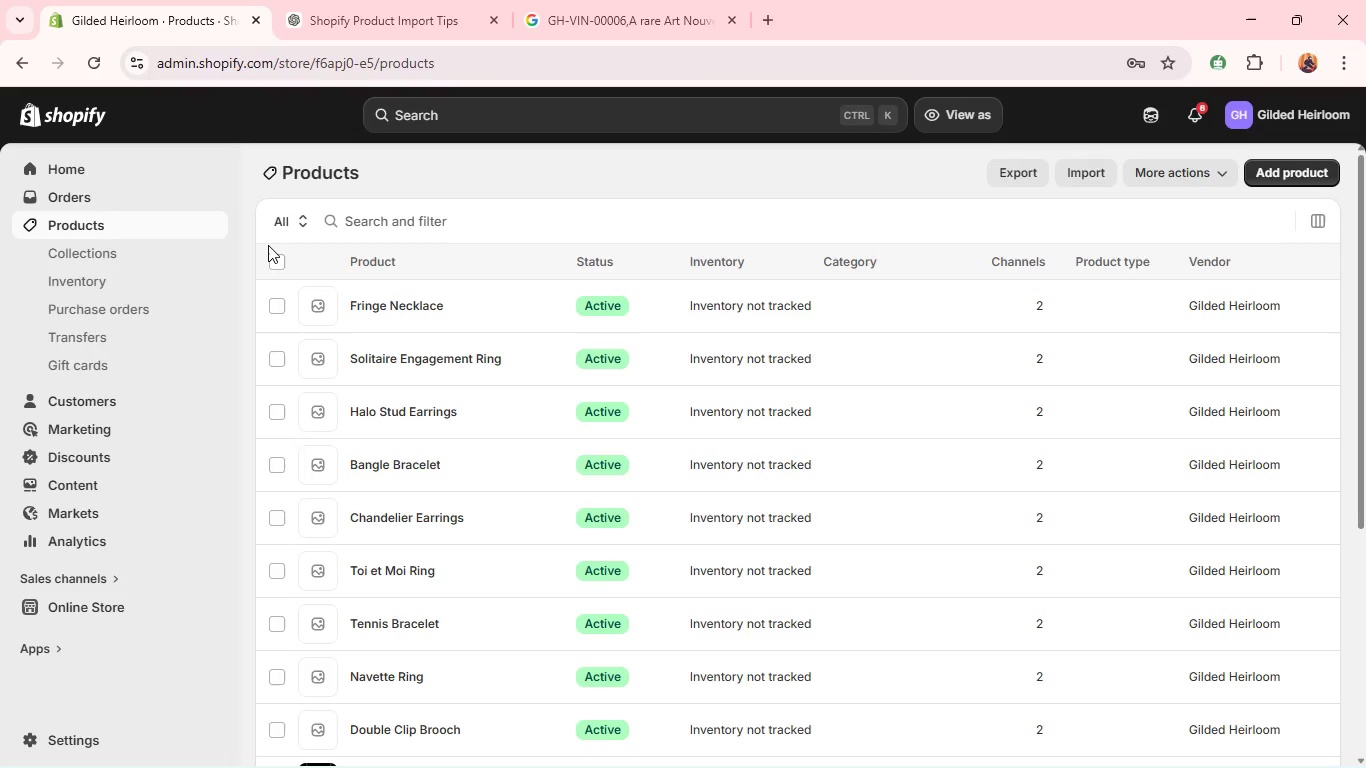 
wait(12.19)
 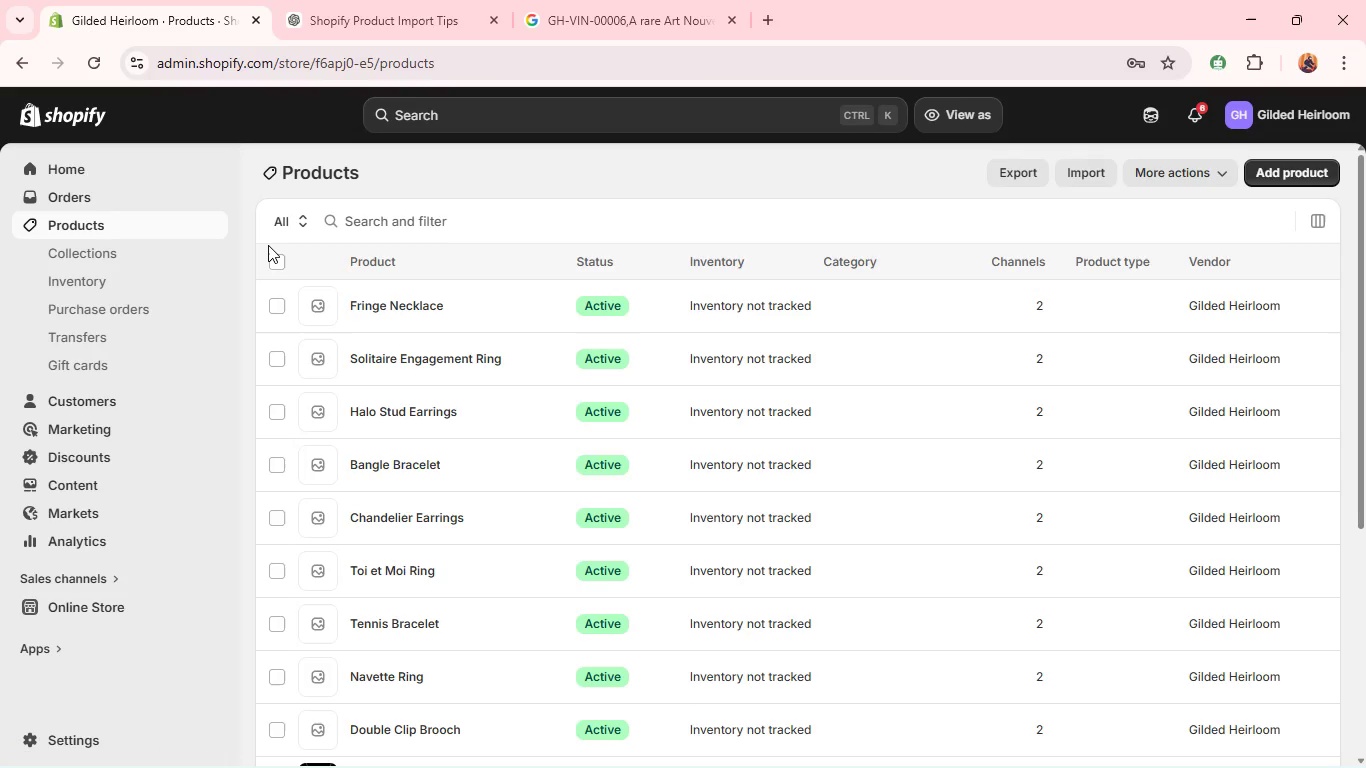 
left_click([461, 619])
 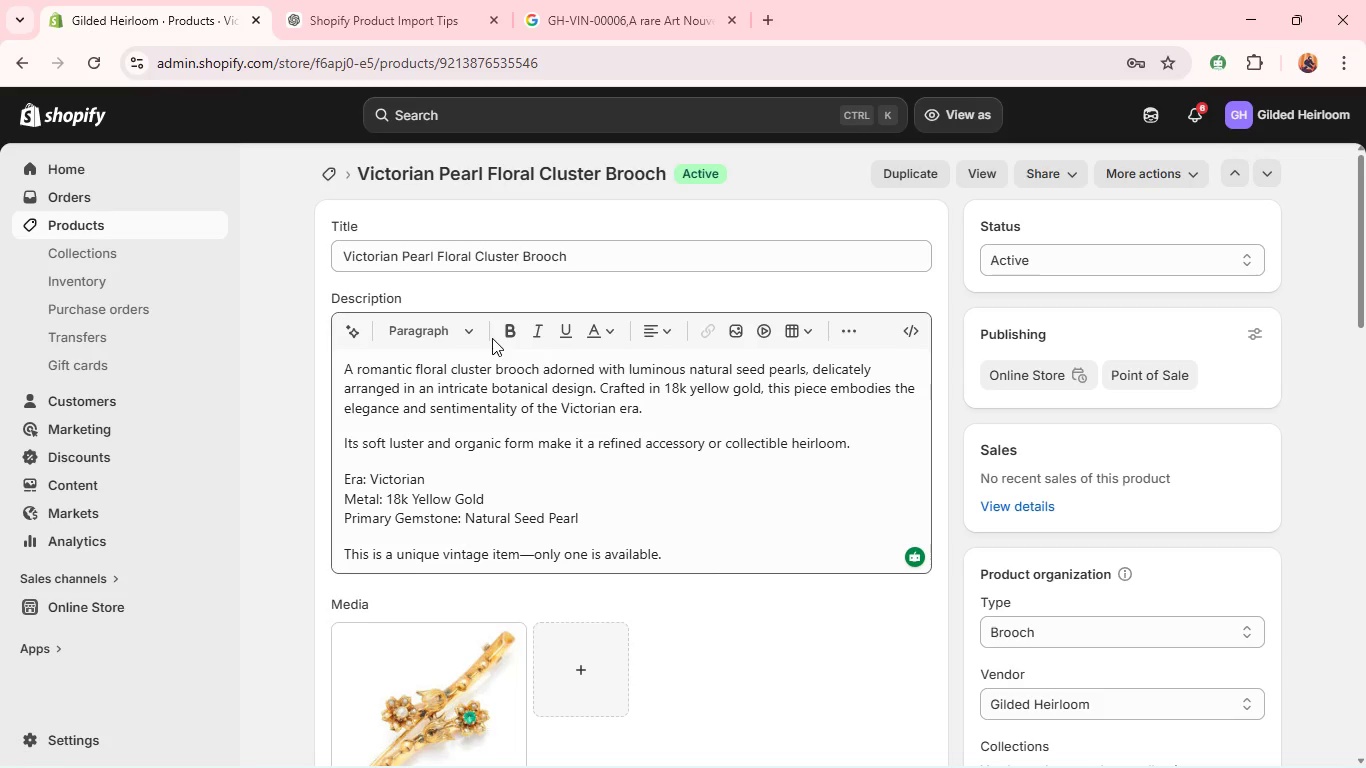 
wait(40.94)
 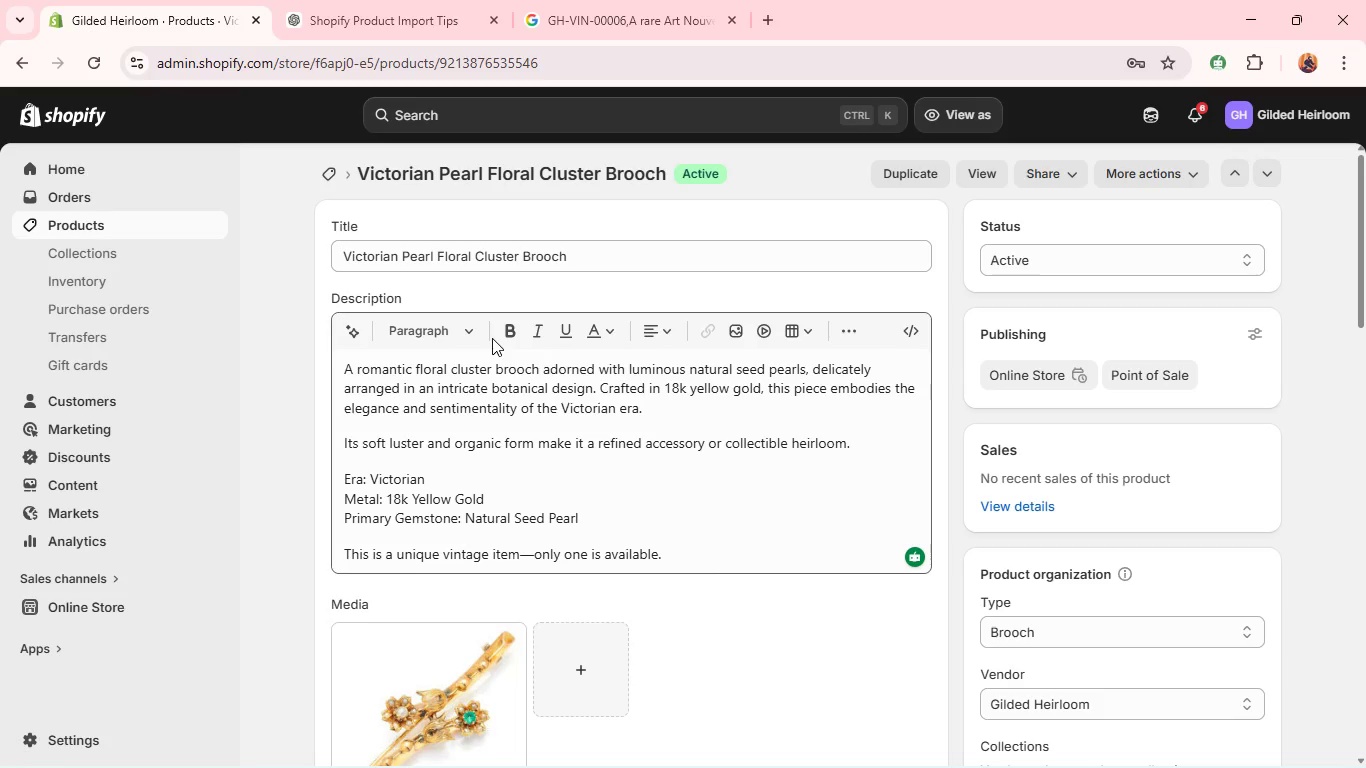 
left_click([326, 162])
 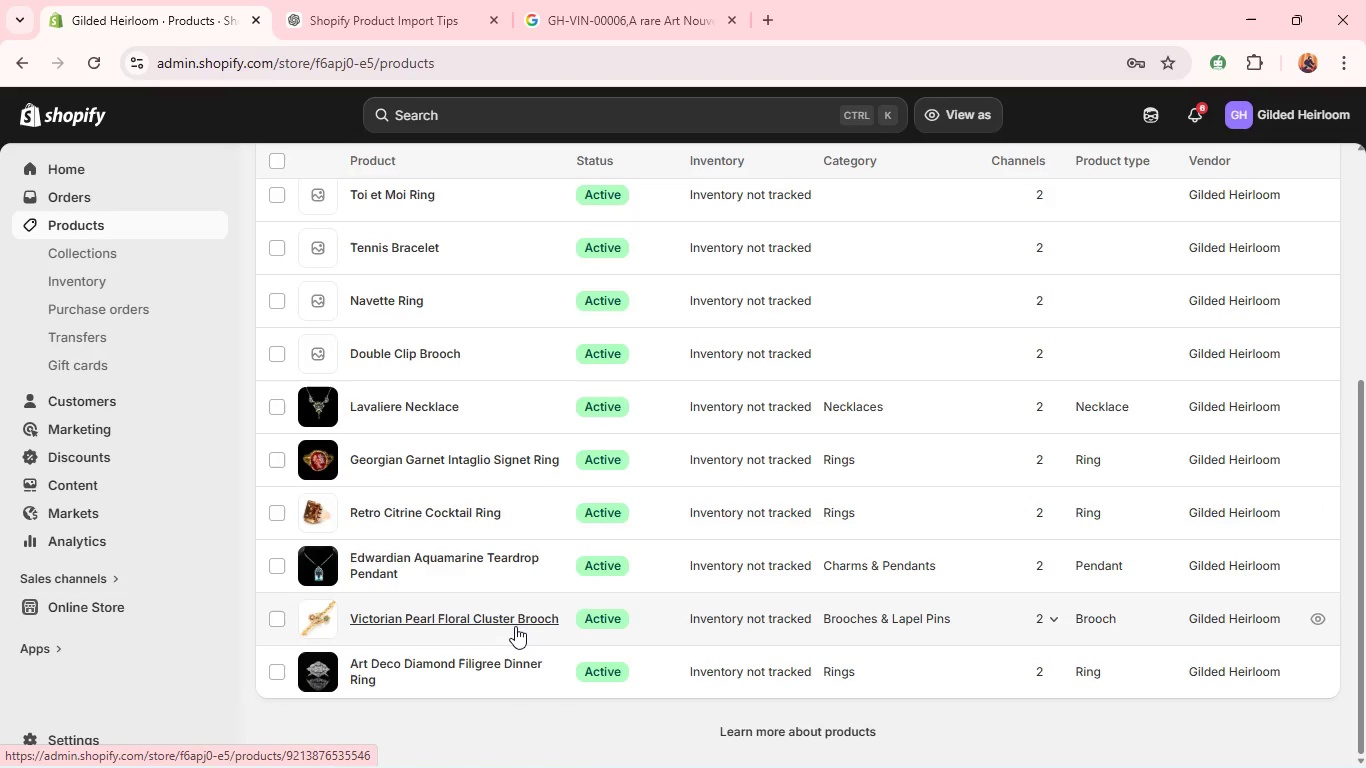 
wait(23.09)
 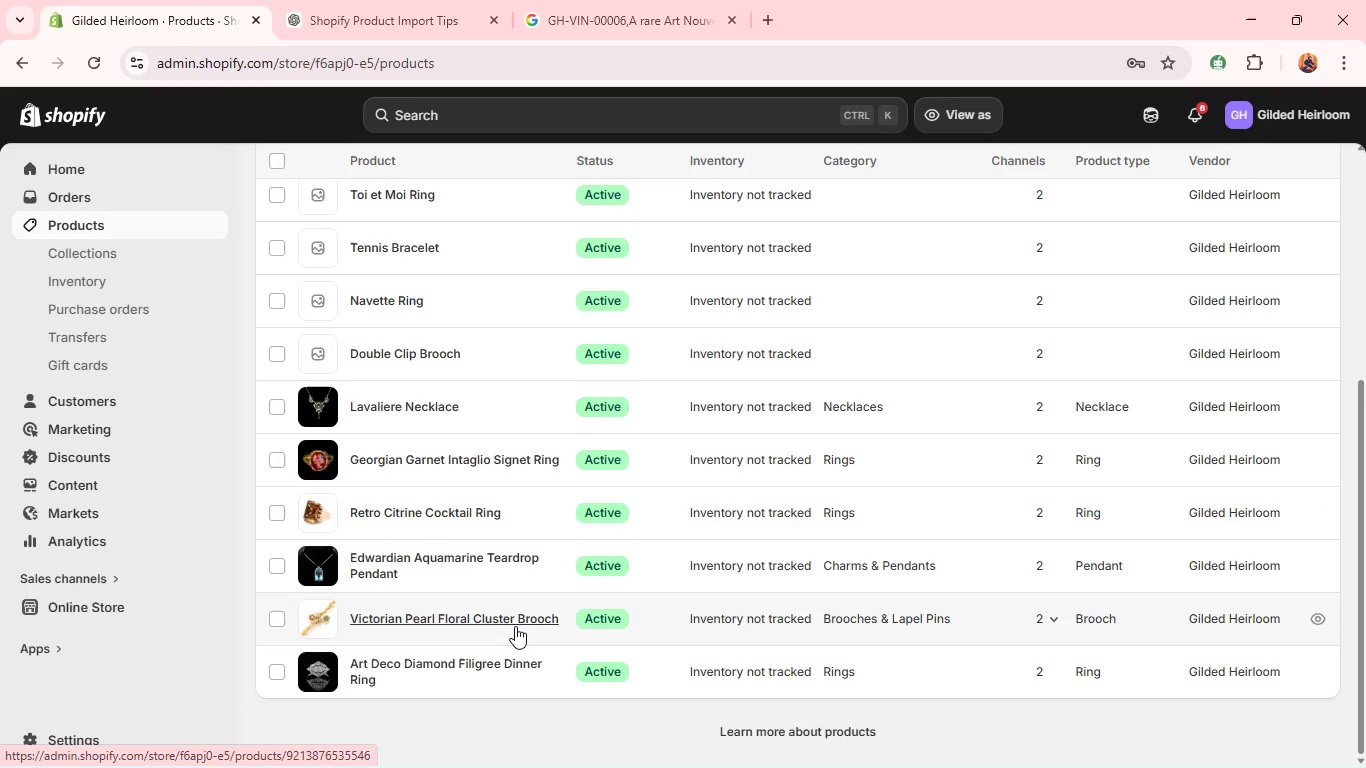 
left_click([453, 452])
 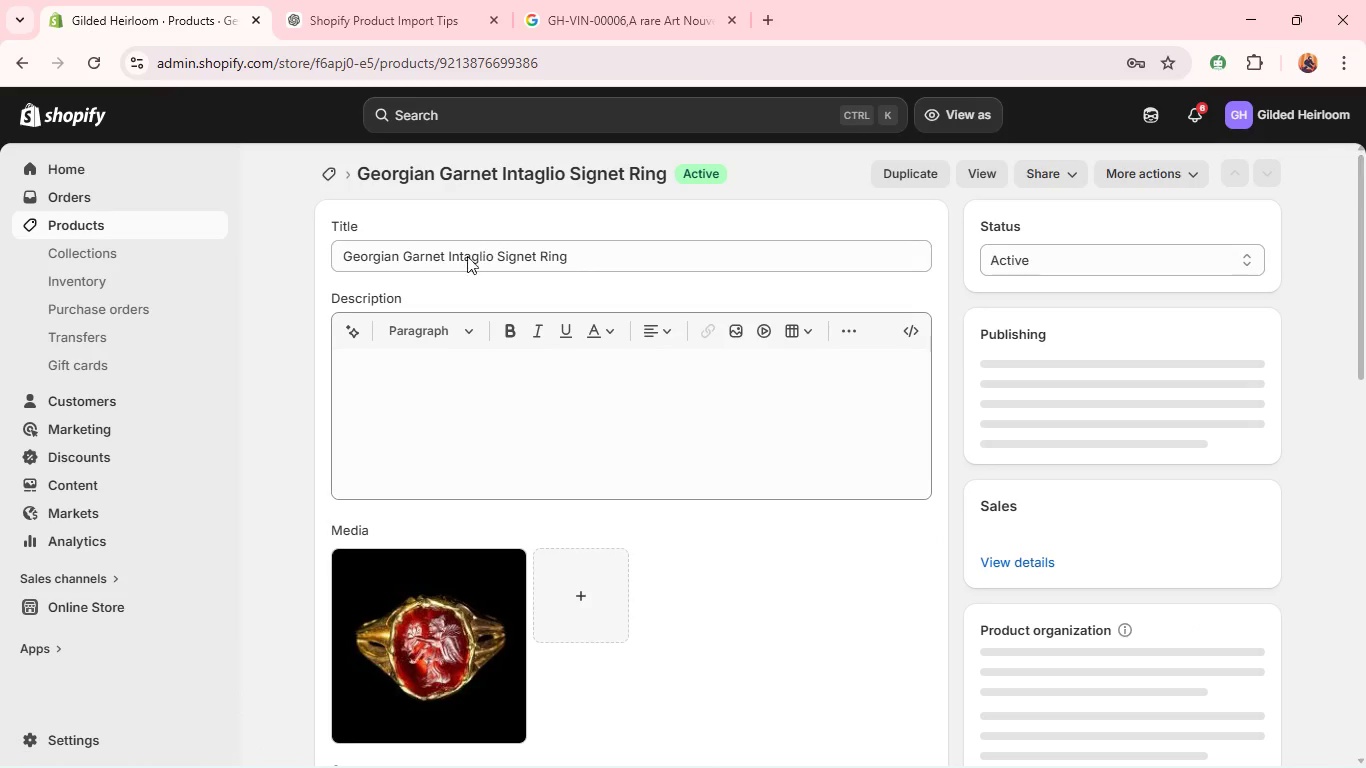 
left_click([448, 259])
 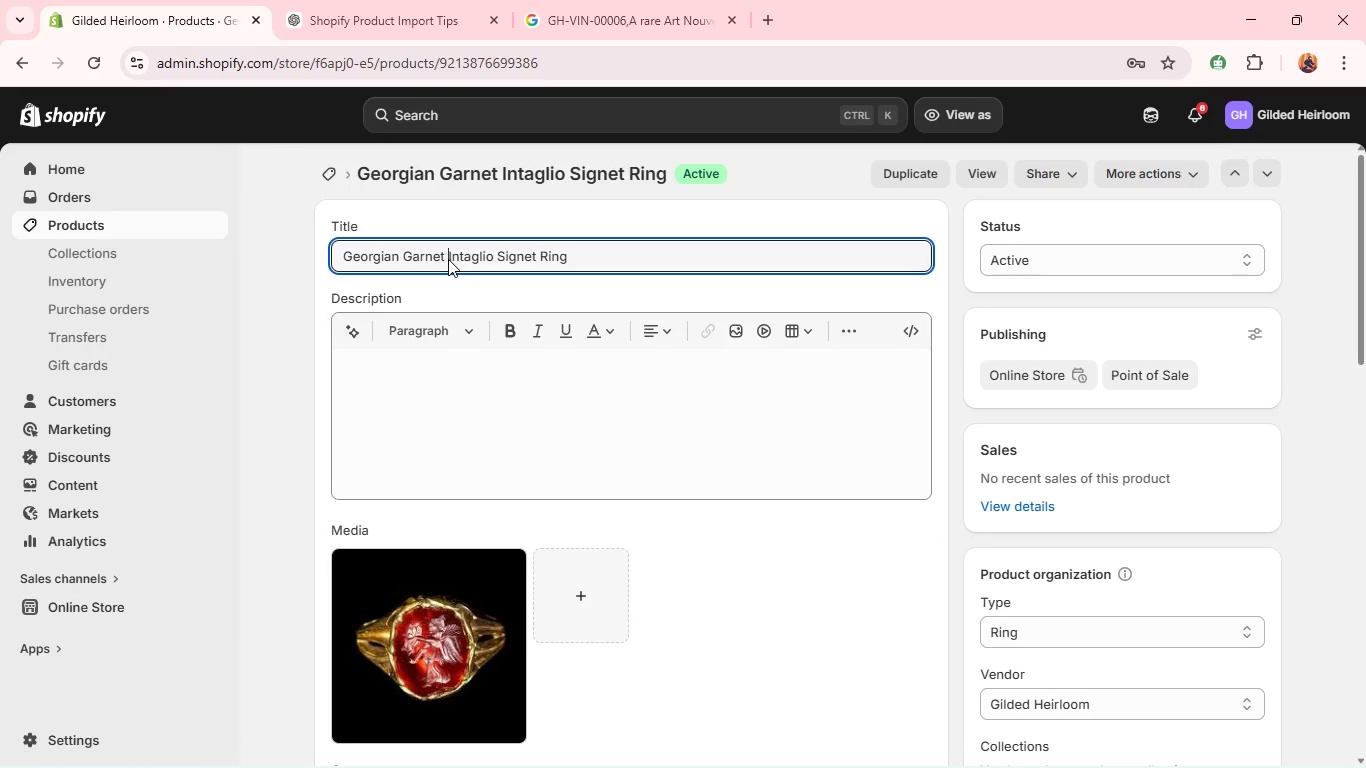 
hold_key(key=Backspace, duration=1.5)
 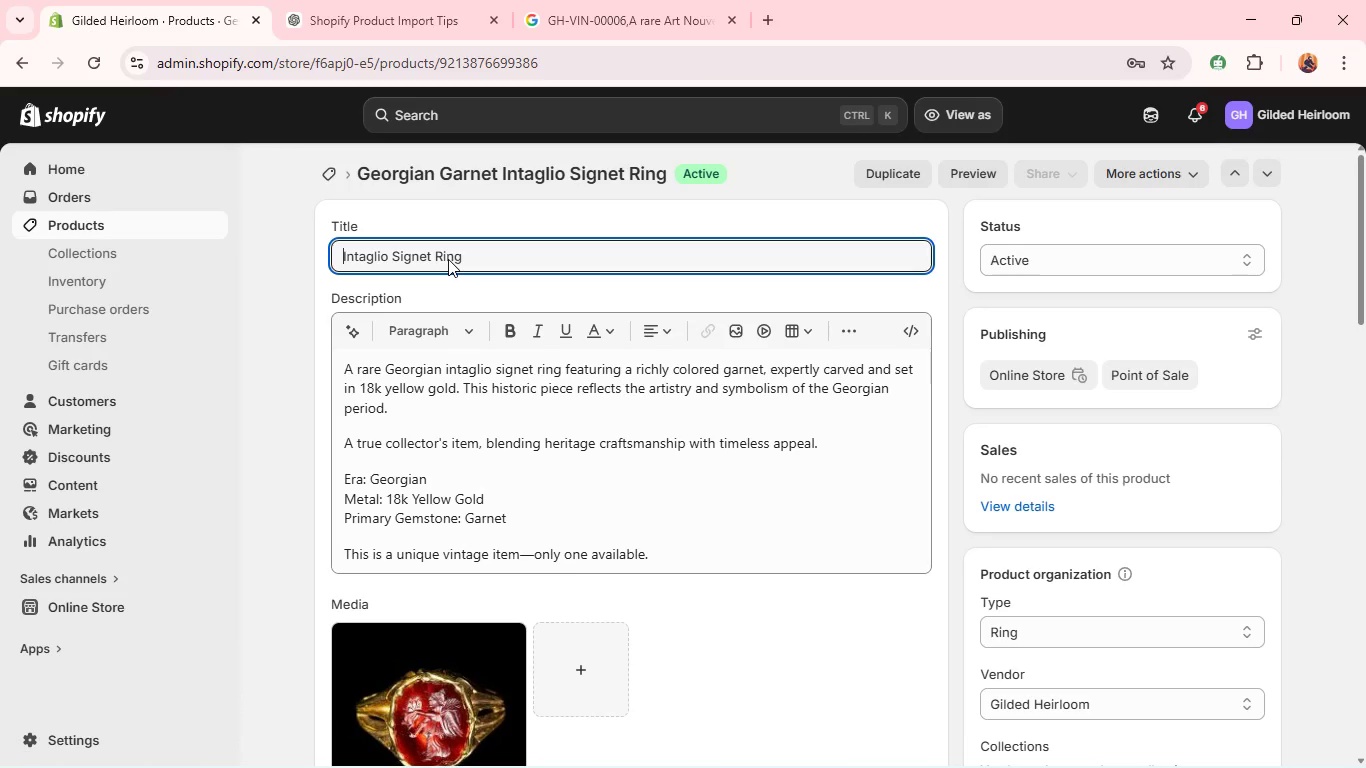 
hold_key(key=Backspace, duration=0.95)
 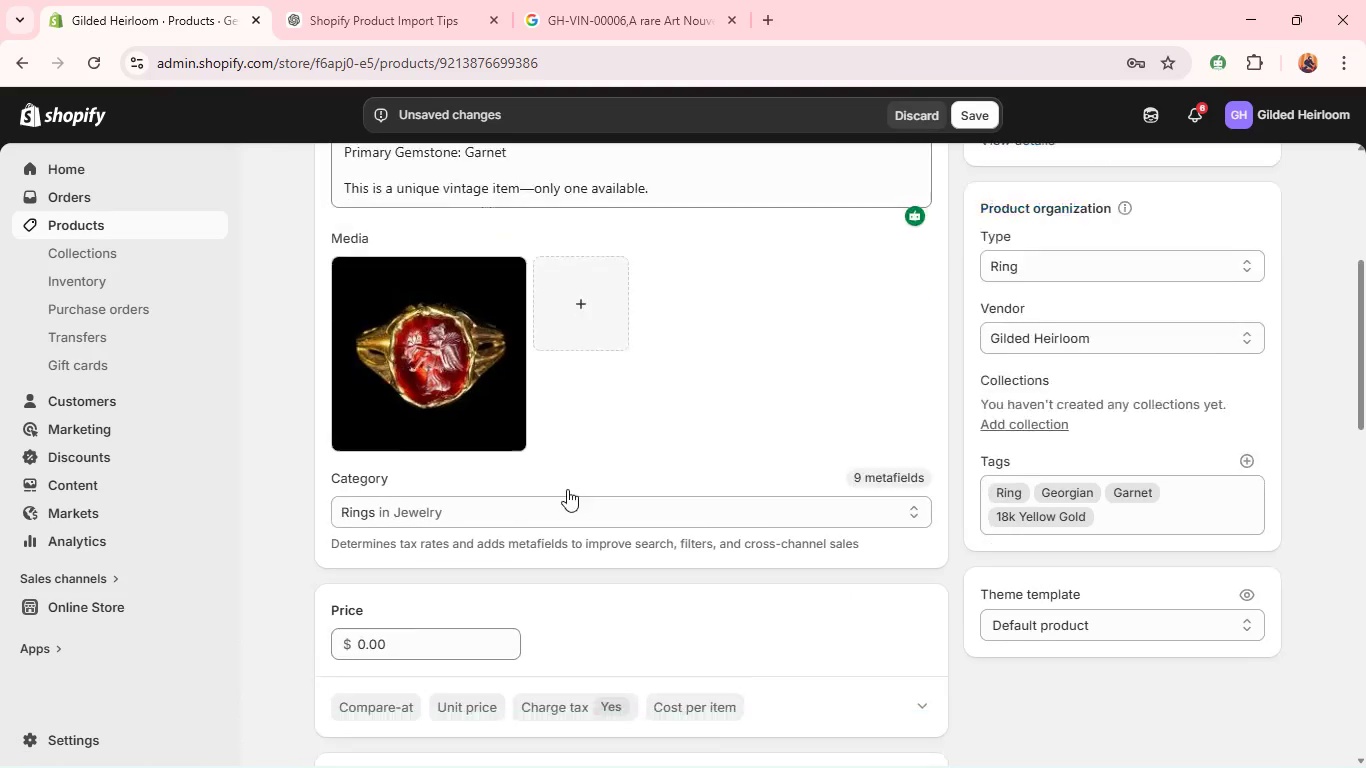 
wait(8.91)
 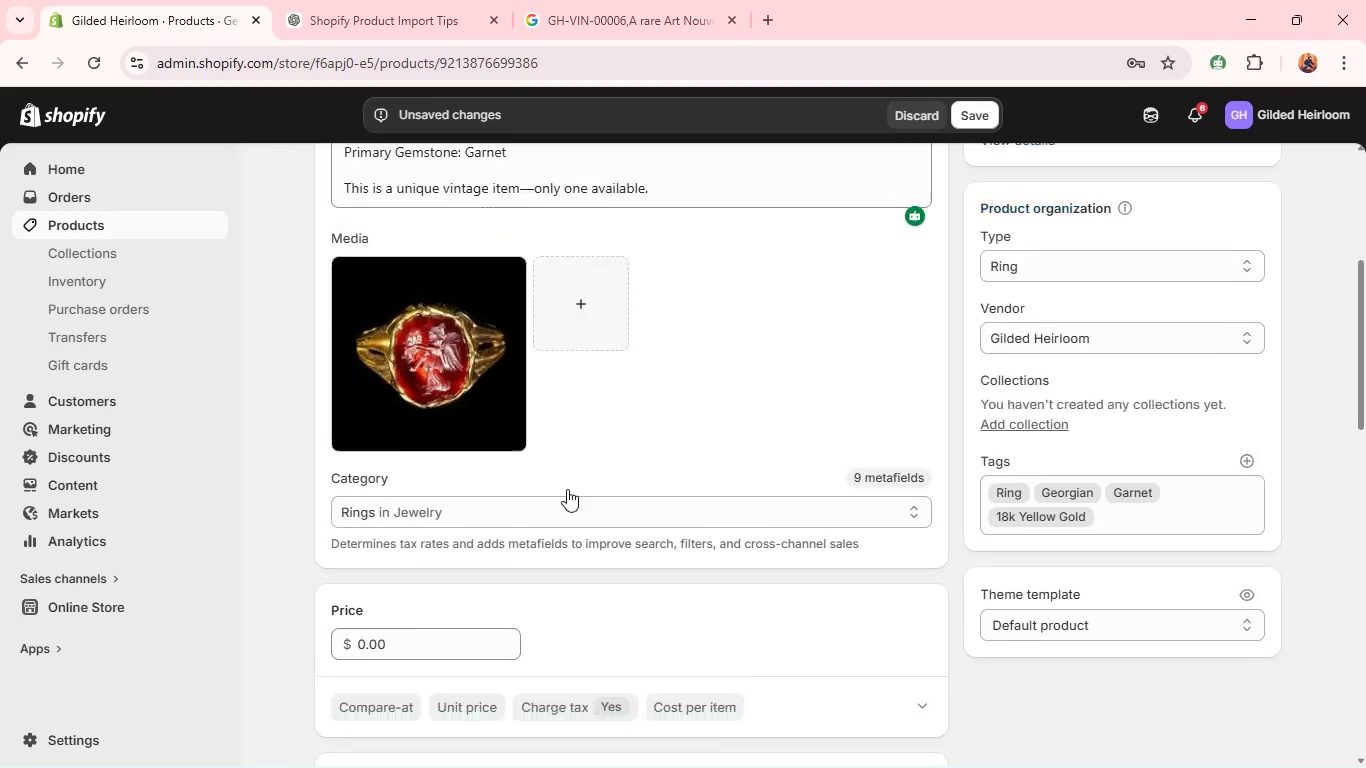 
left_click([401, 499])
 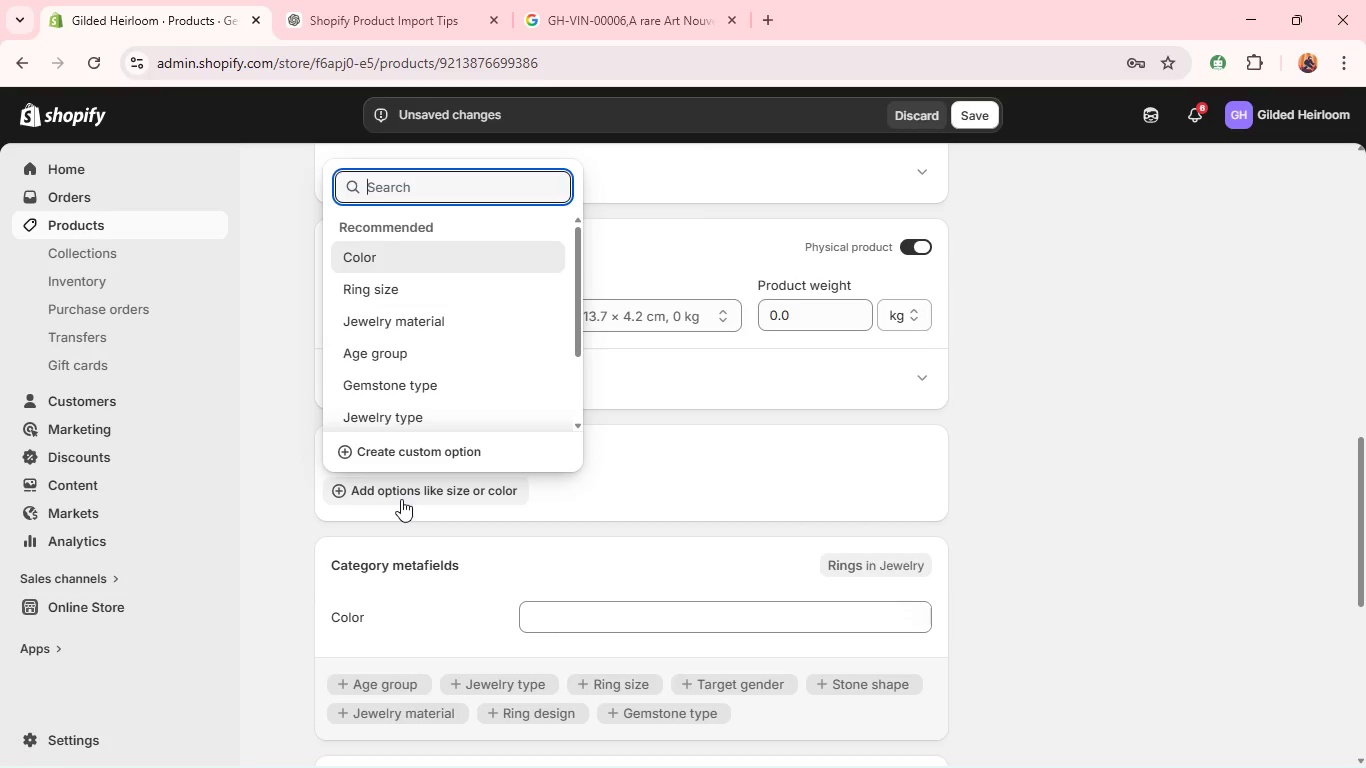 
type(Size)
 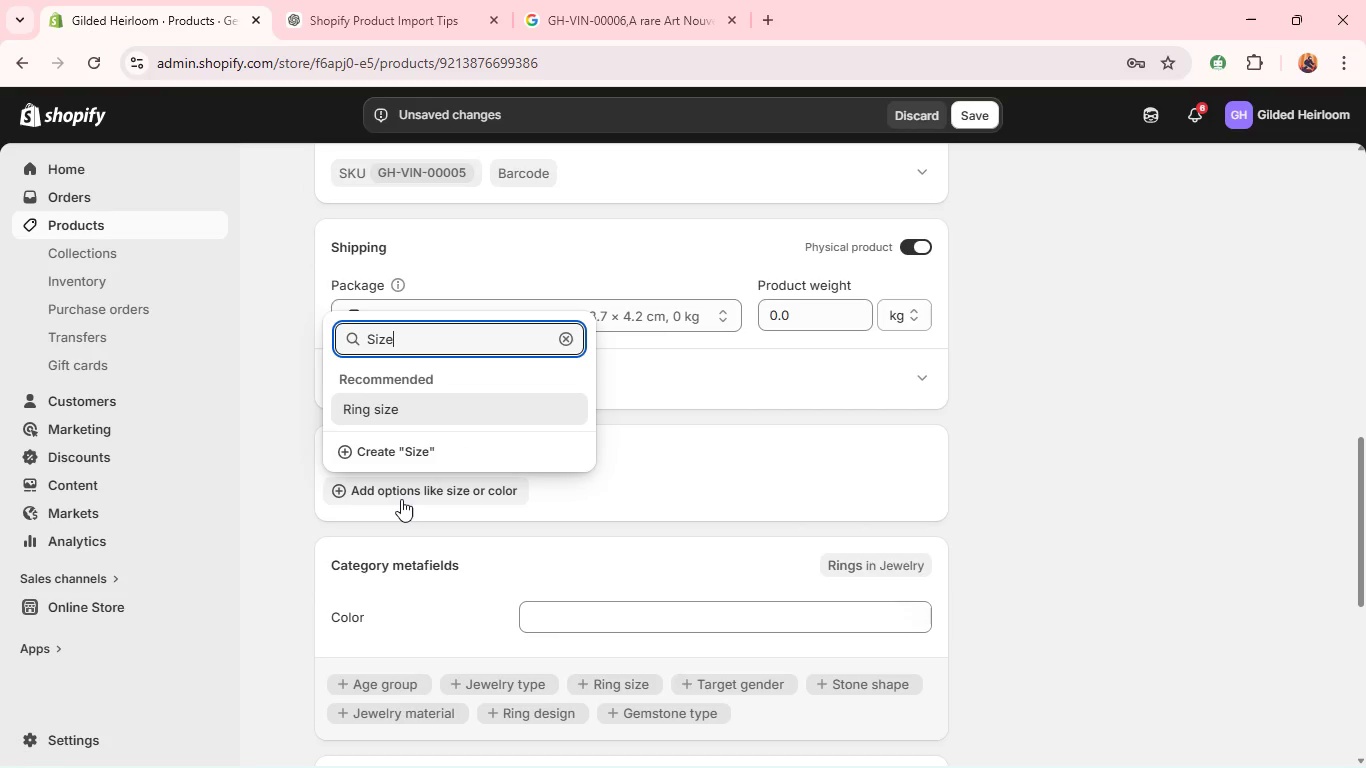 
key(Enter)
 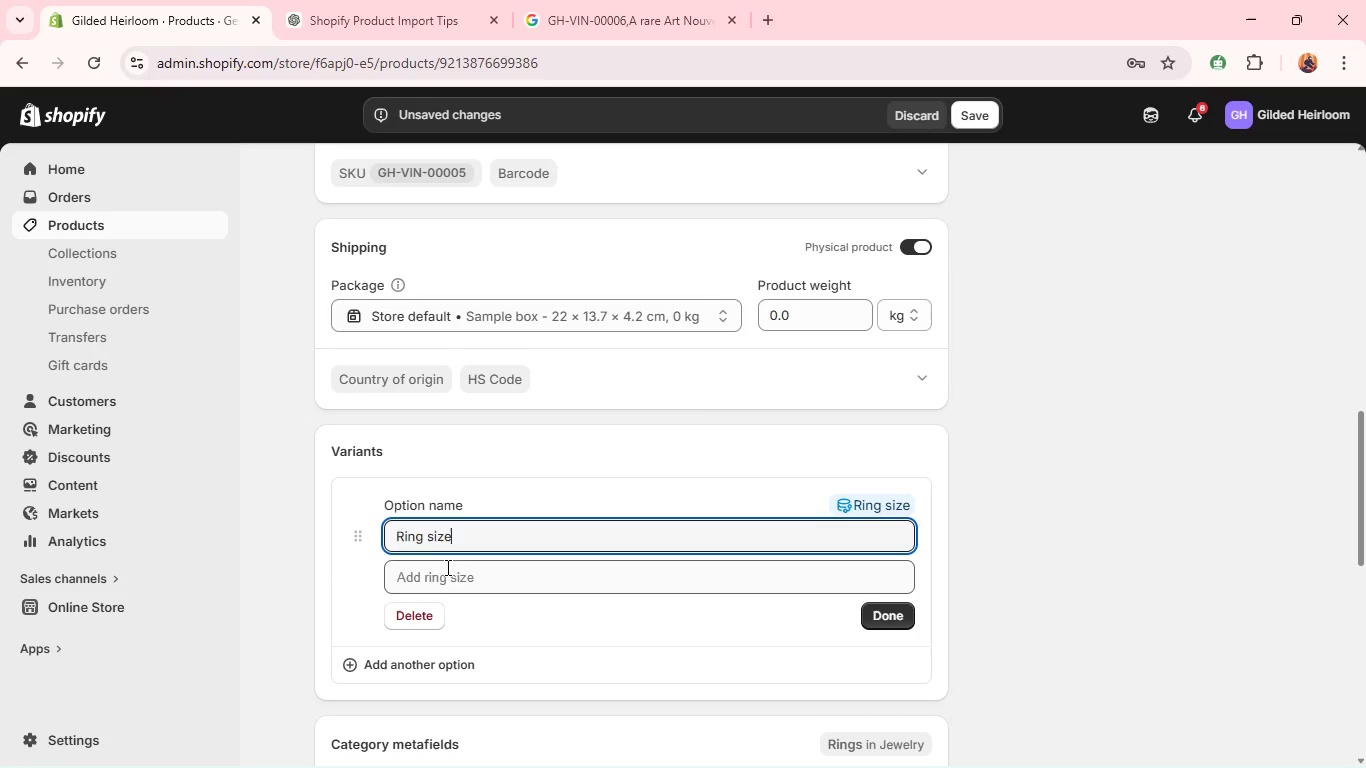 
left_click([430, 583])
 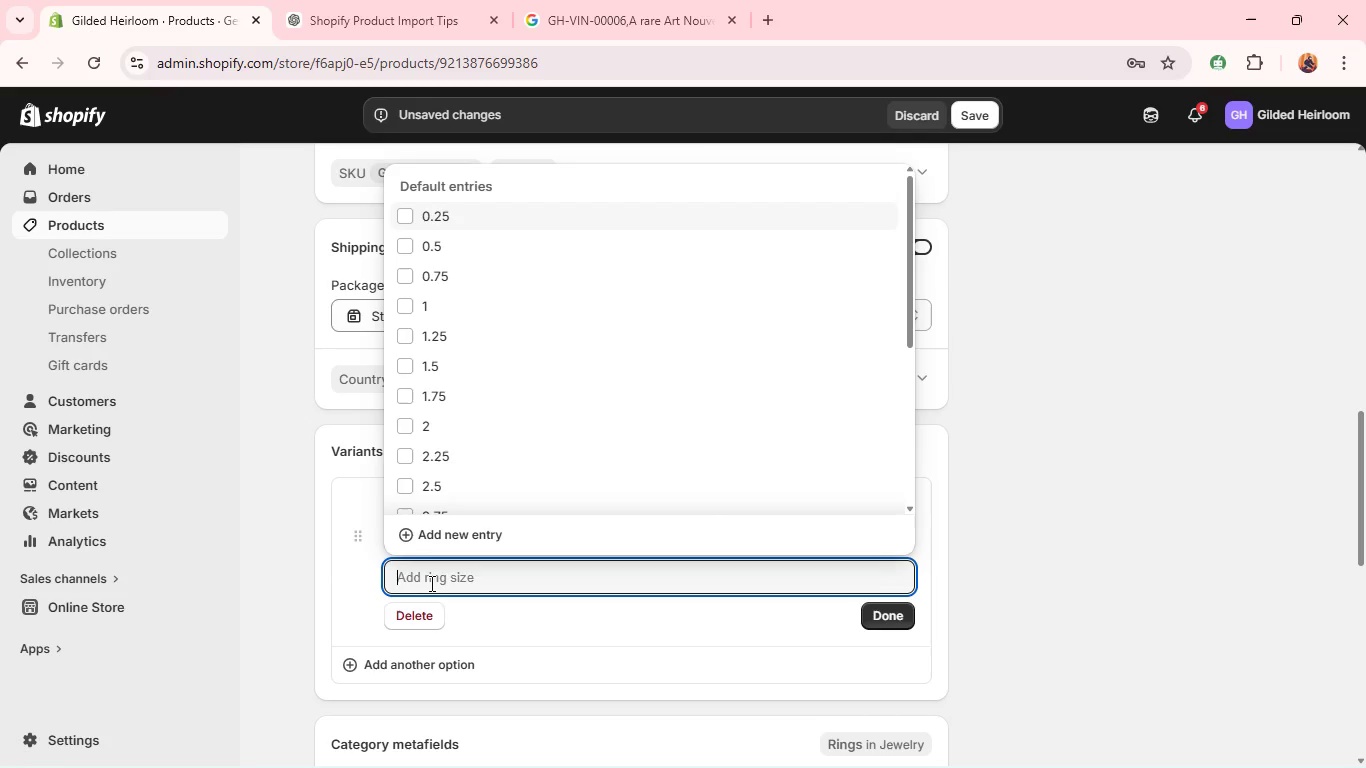 
wait(9.2)
 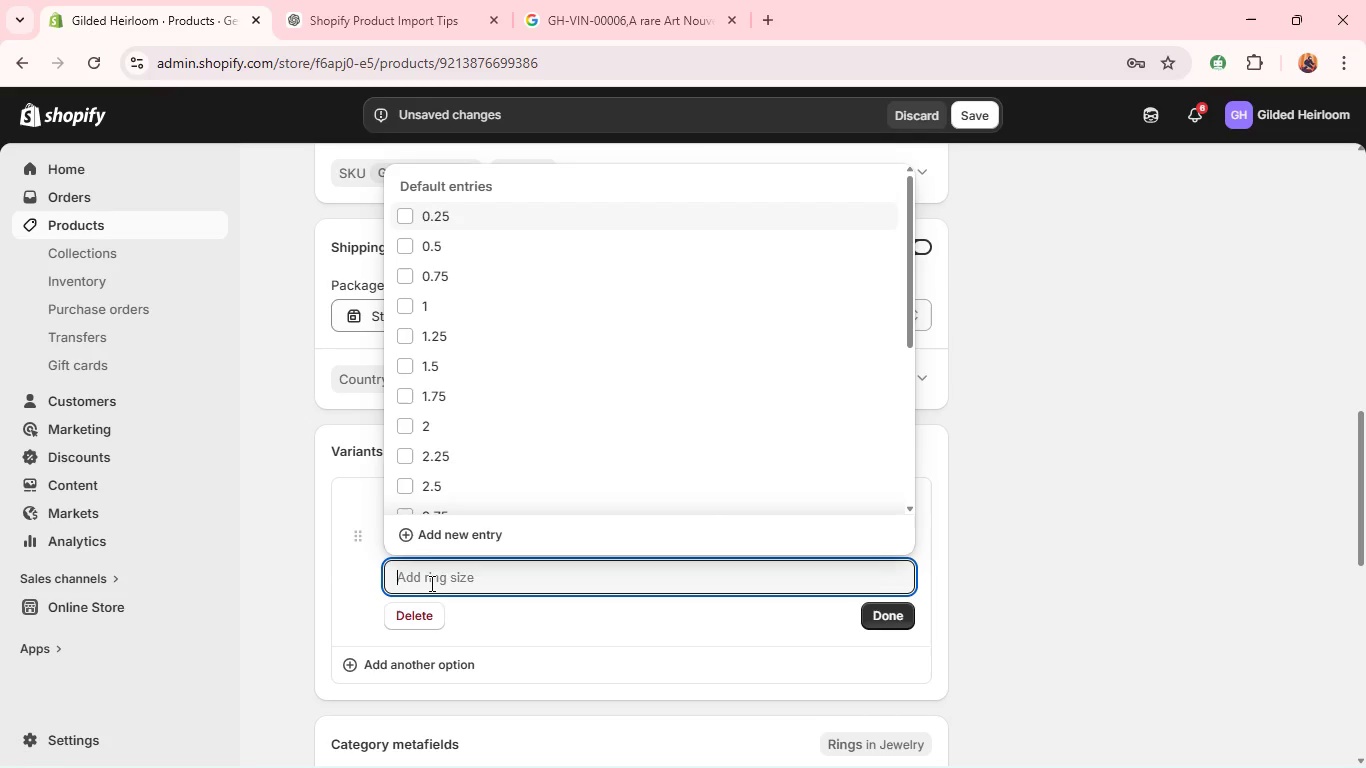 
key(O)
 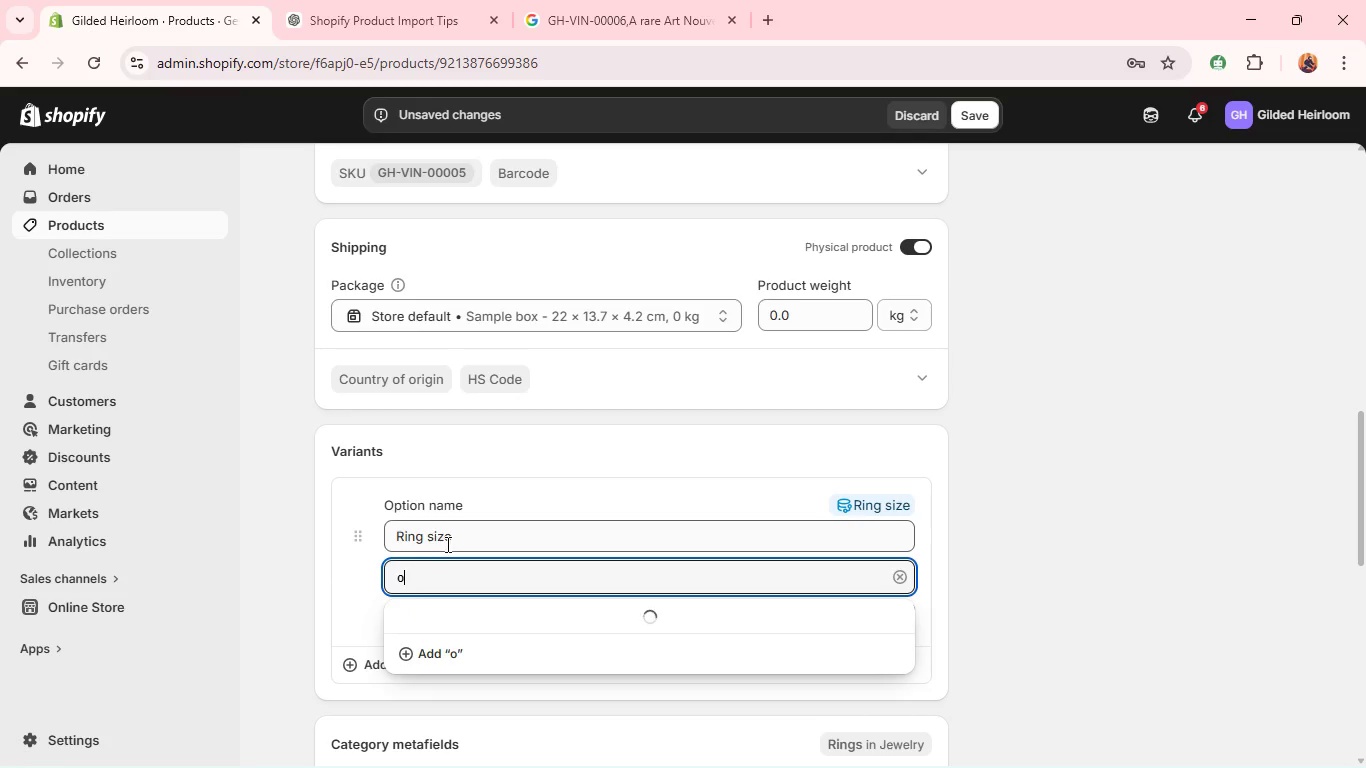 
key(Backspace)
type(One Size)
 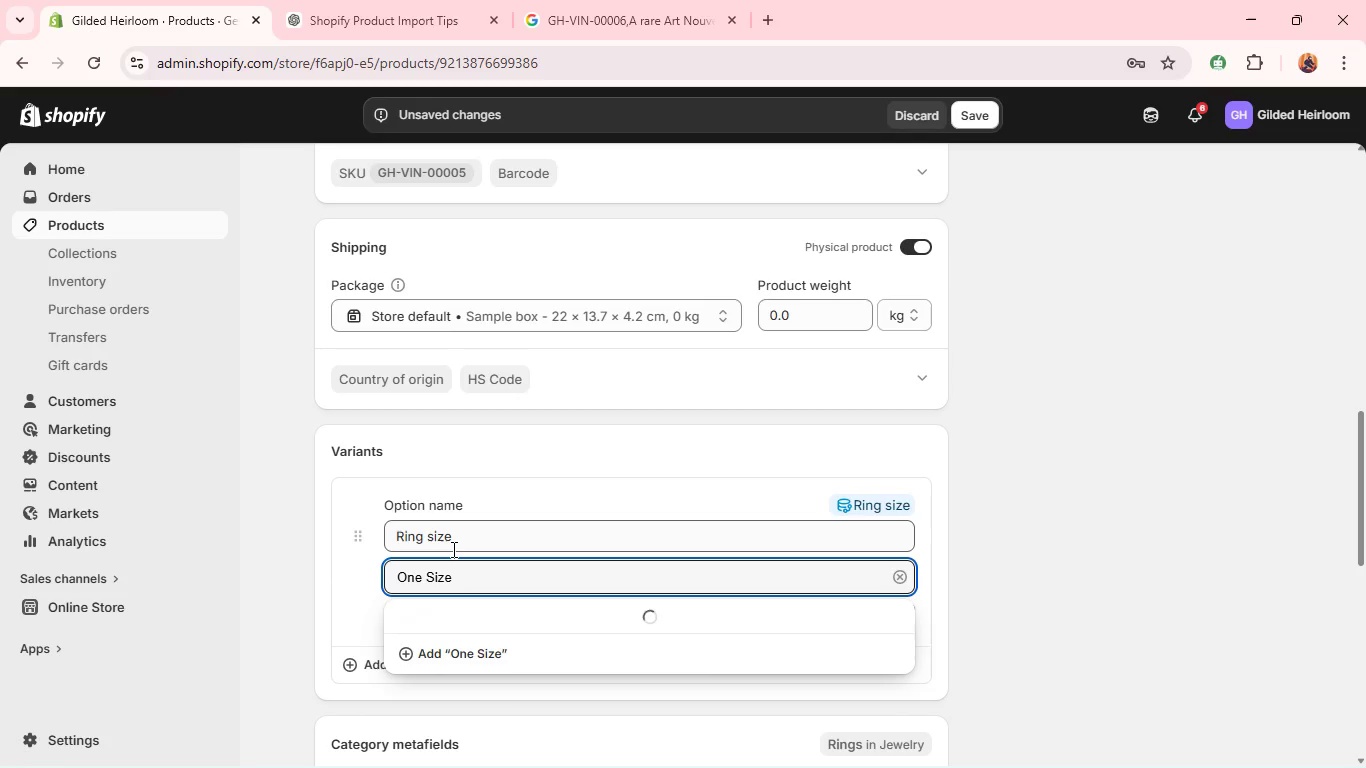 
left_click([547, 439])
 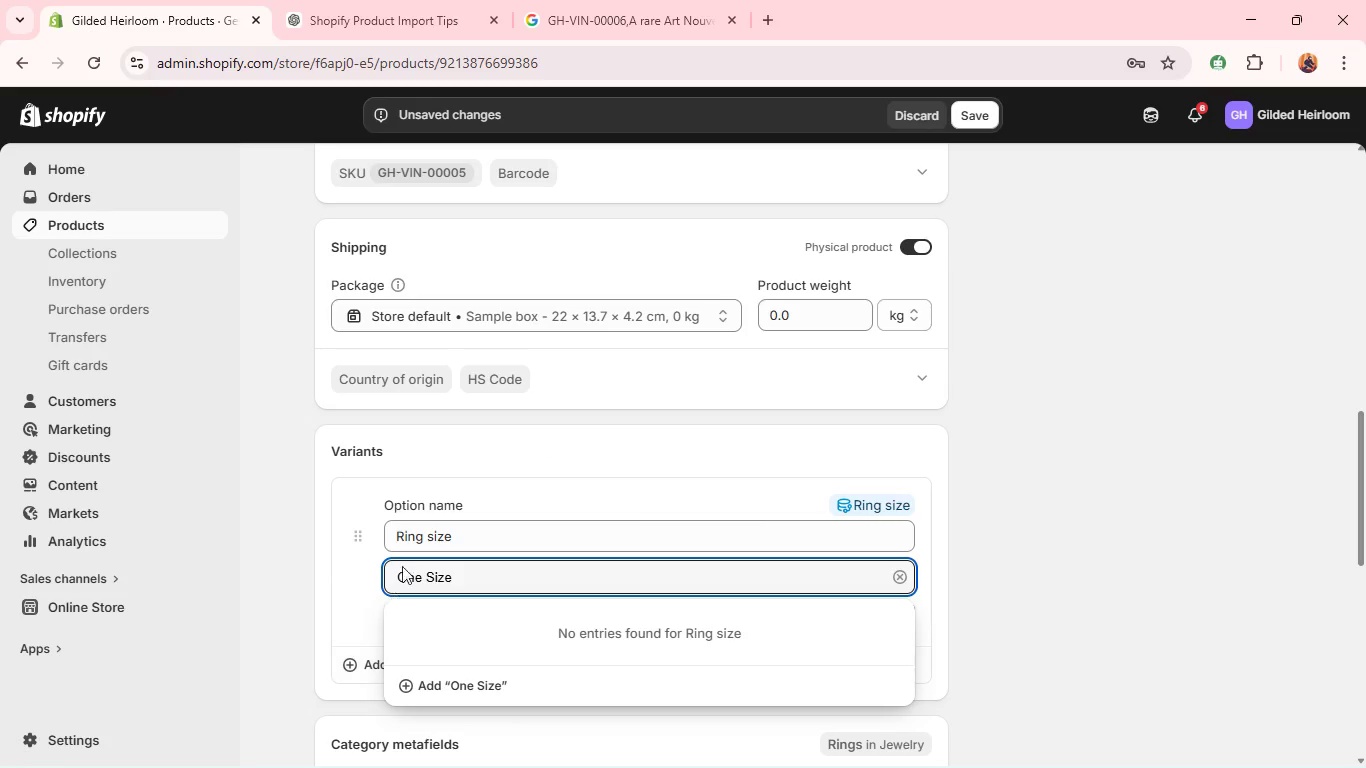 
wait(7.62)
 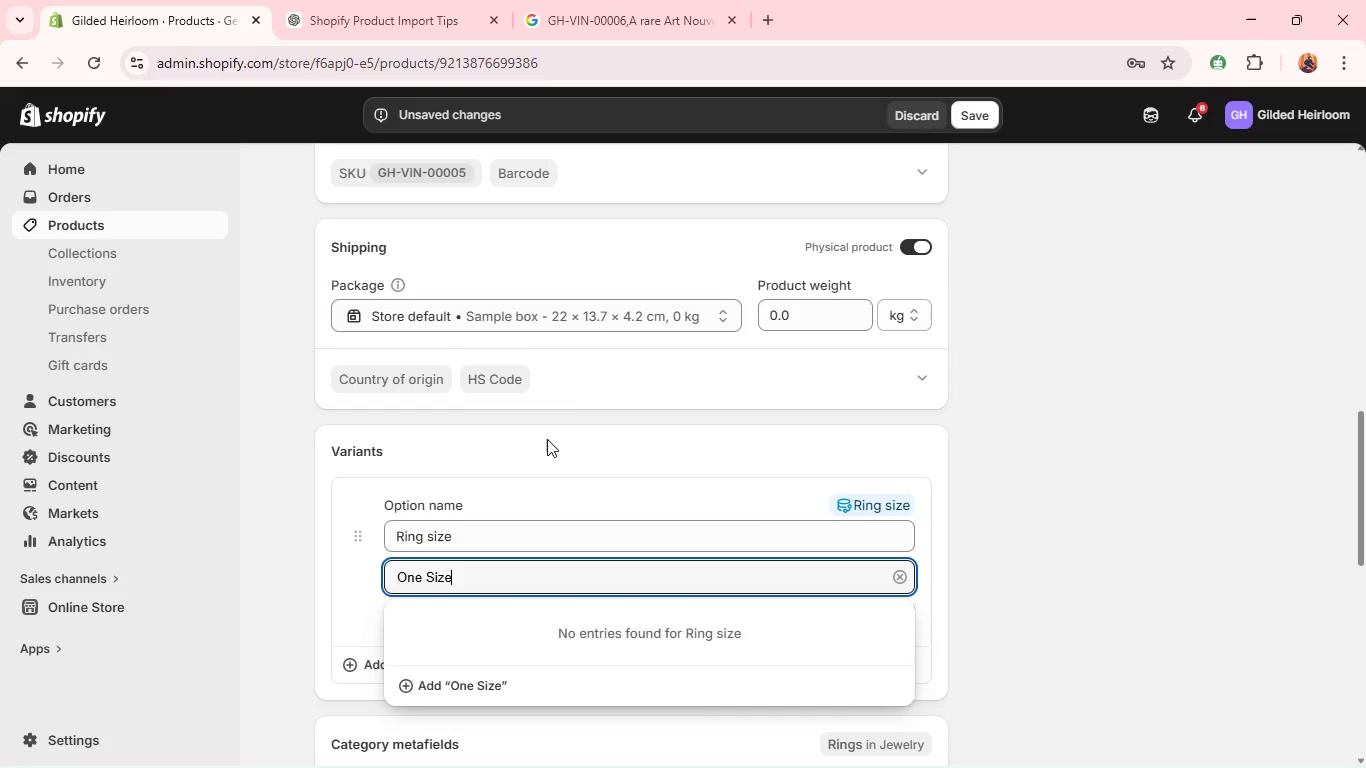 
double_click([395, 544])
 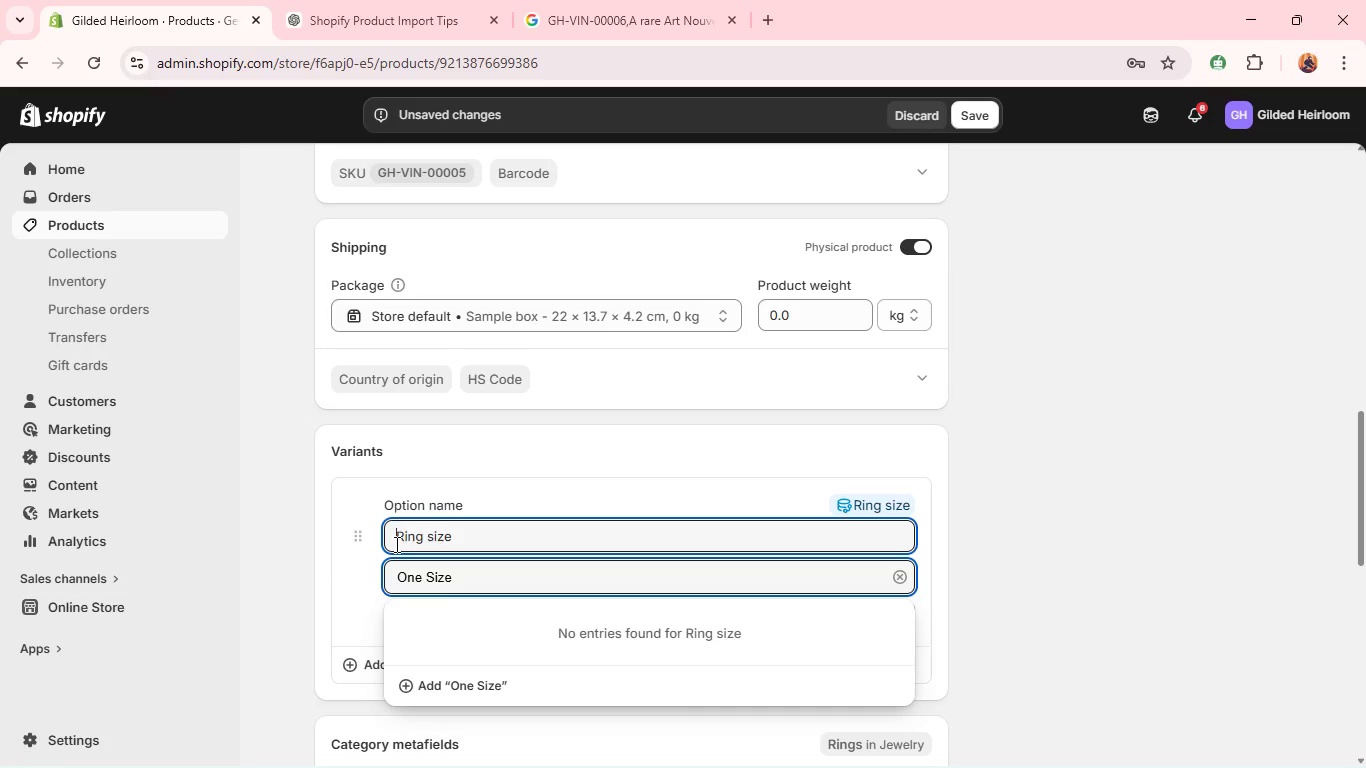 
triple_click([395, 544])
 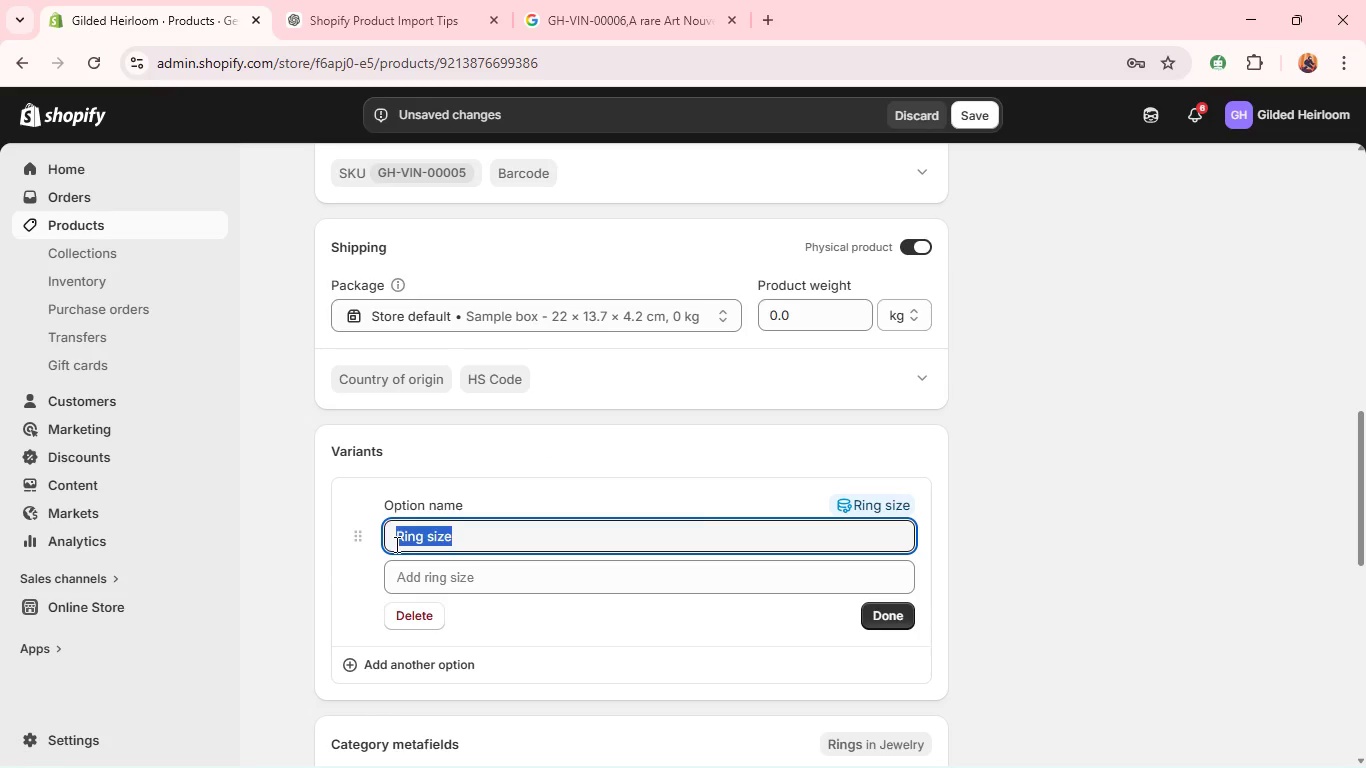 
type(Material)
 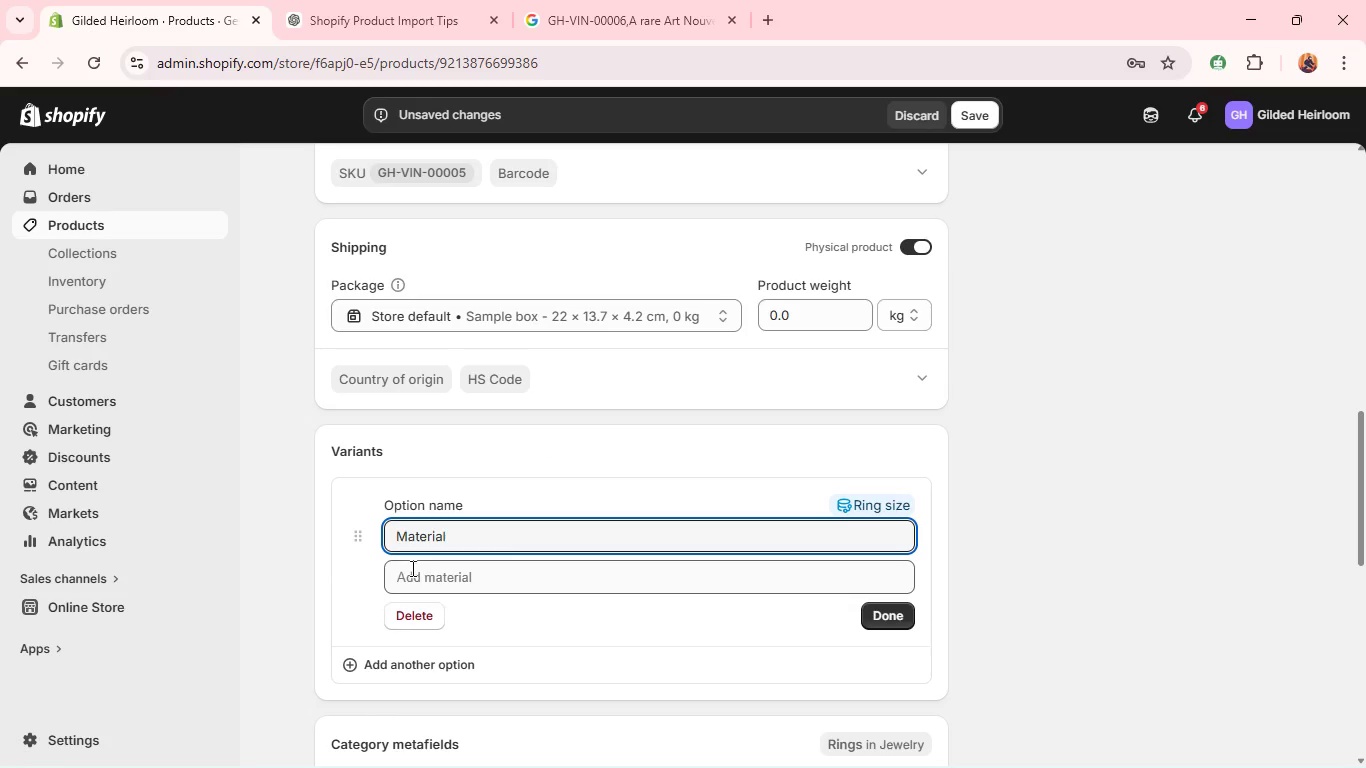 
left_click([411, 568])
 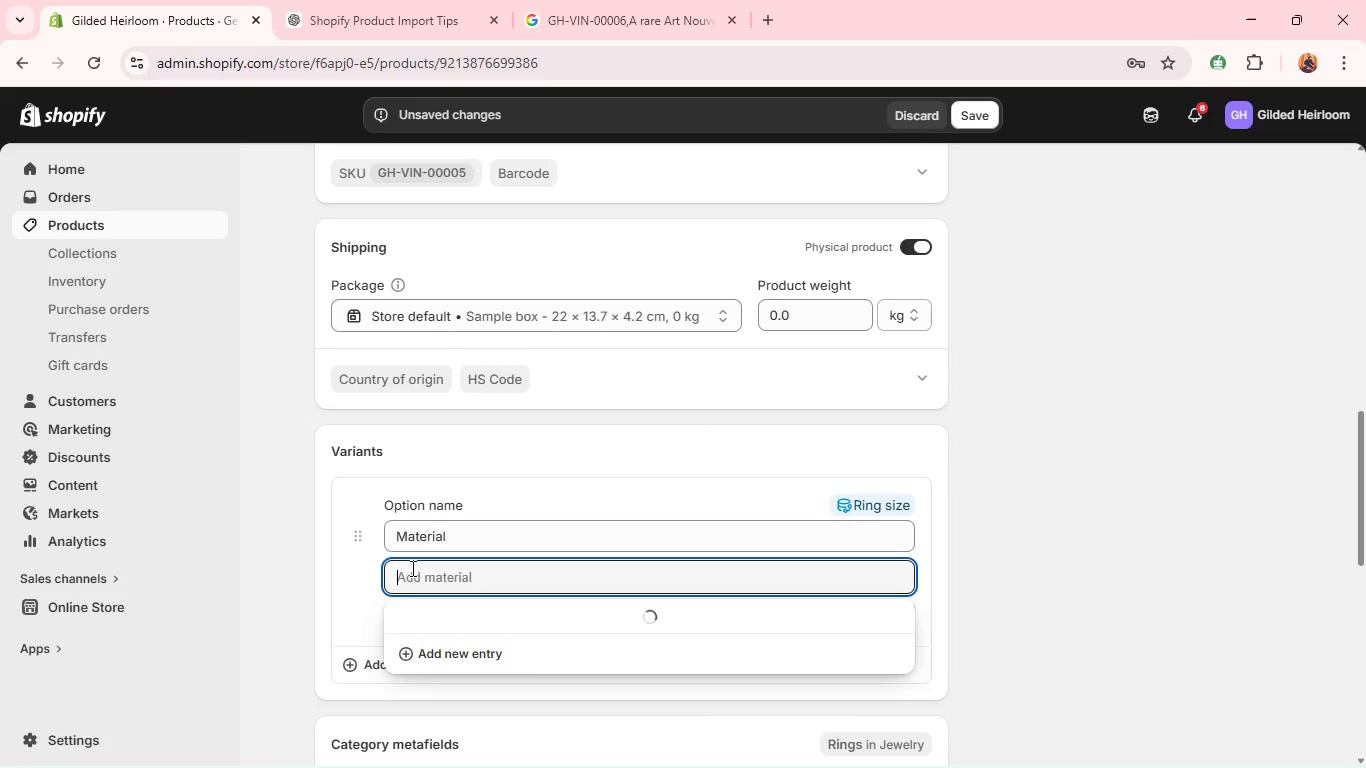 
type(18k Rose F)
key(Backspace)
type(Gold)
 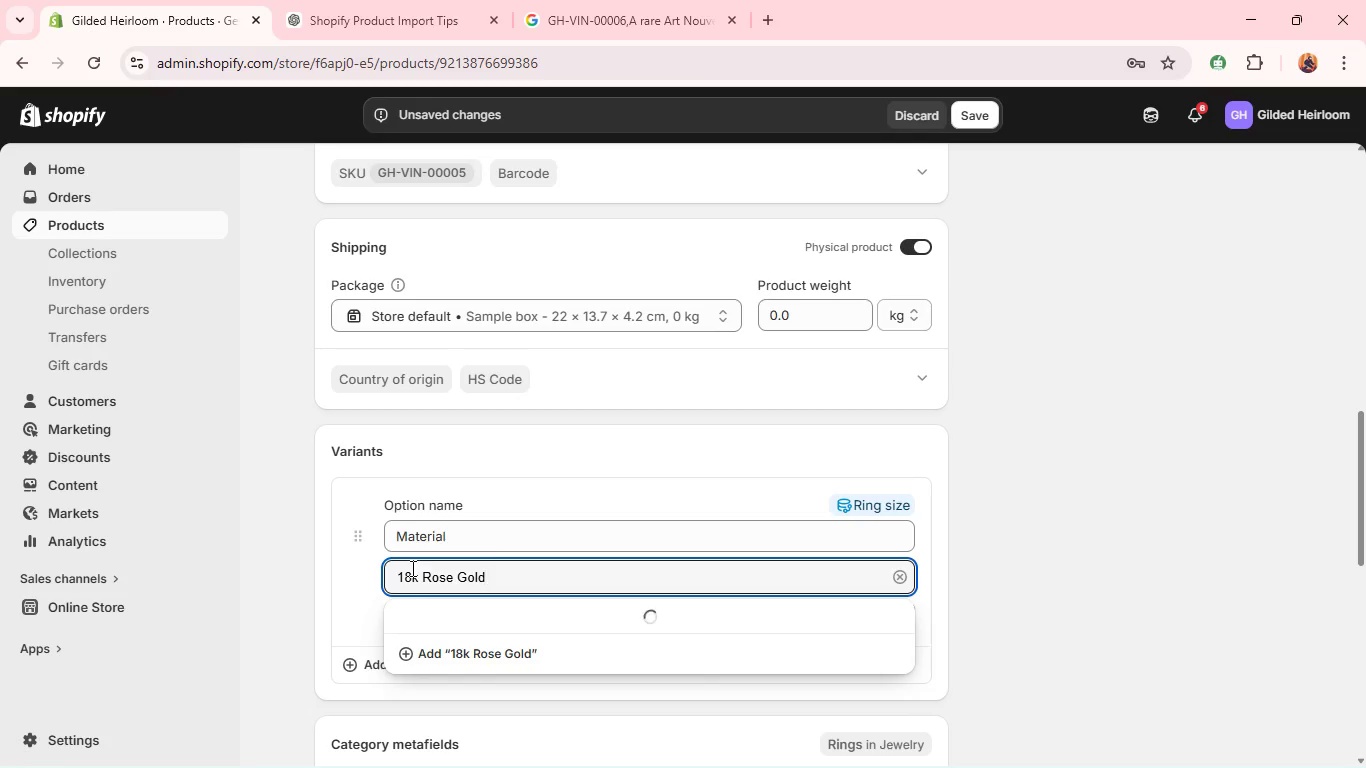 
left_click([621, 472])
 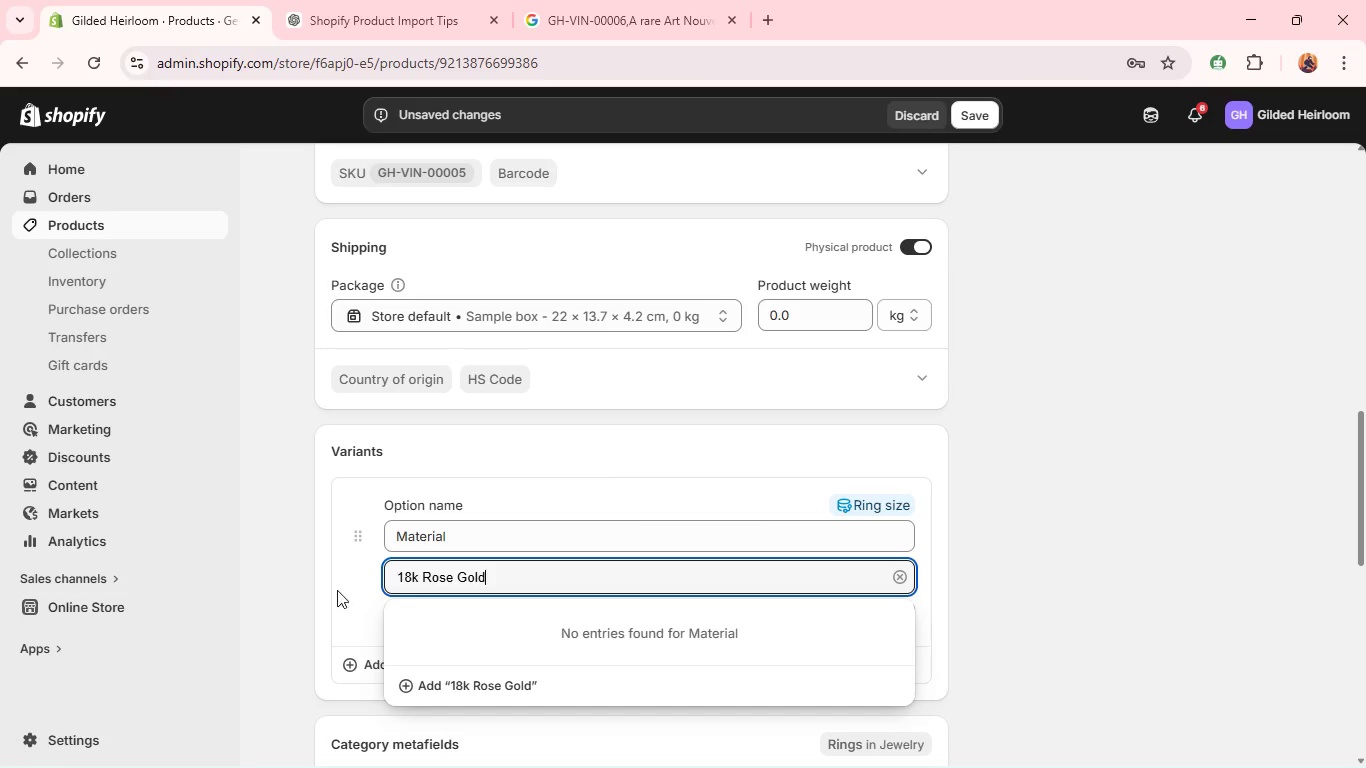 
key(Enter)
 